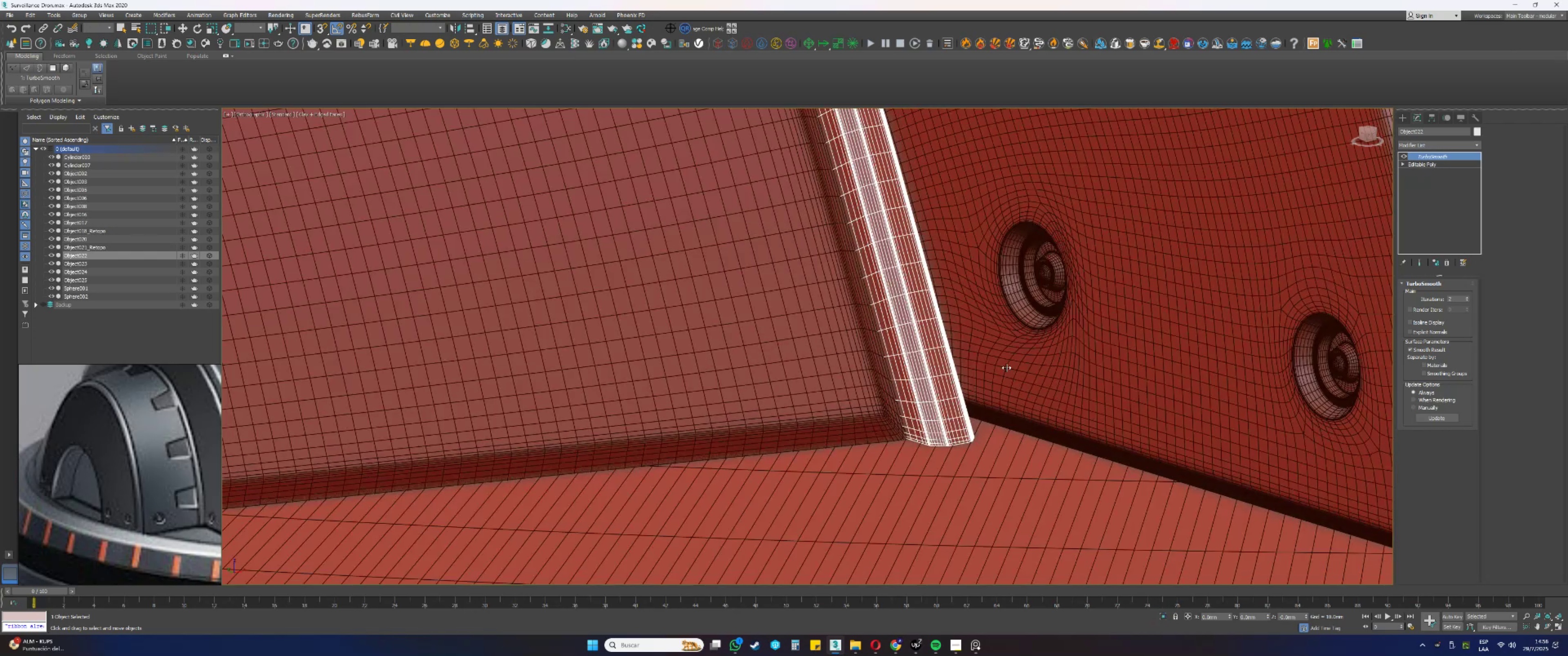 
key(F3)
 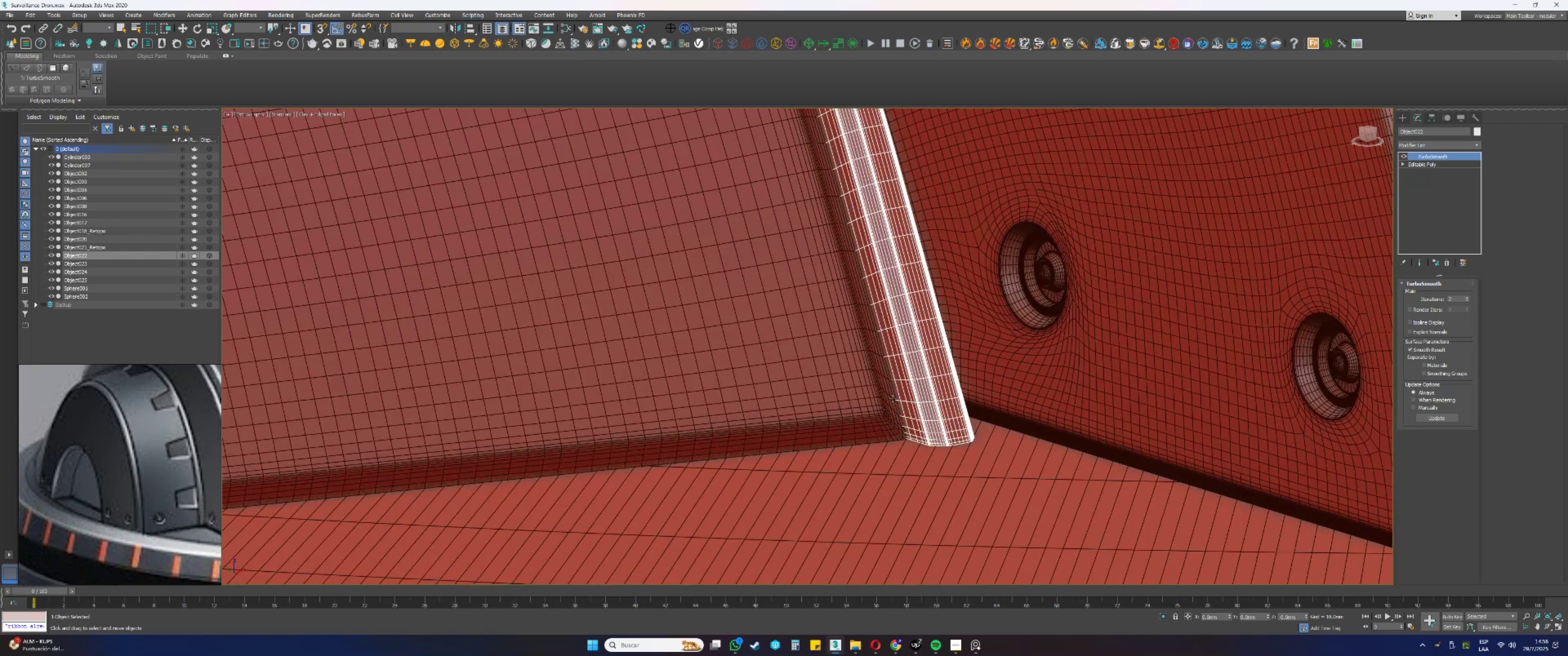 
key(F3)
 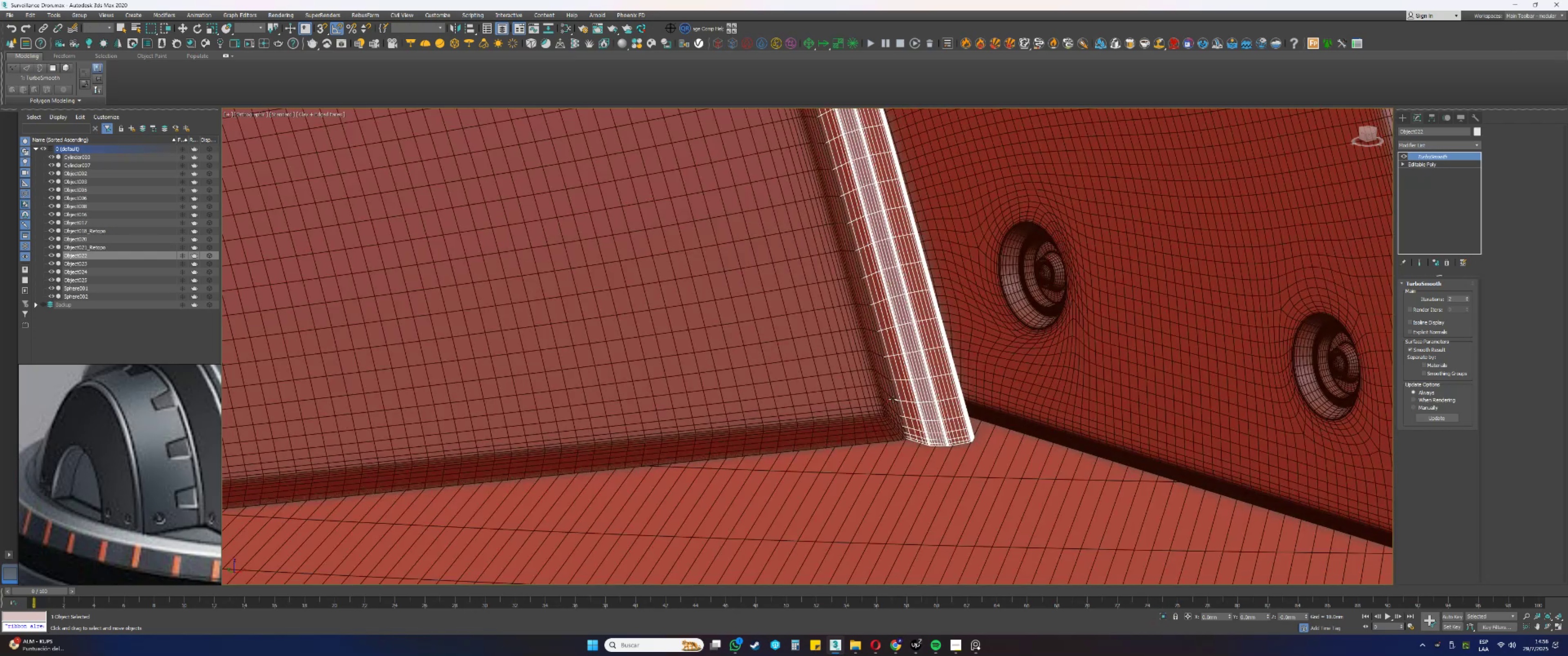 
key(F4)
 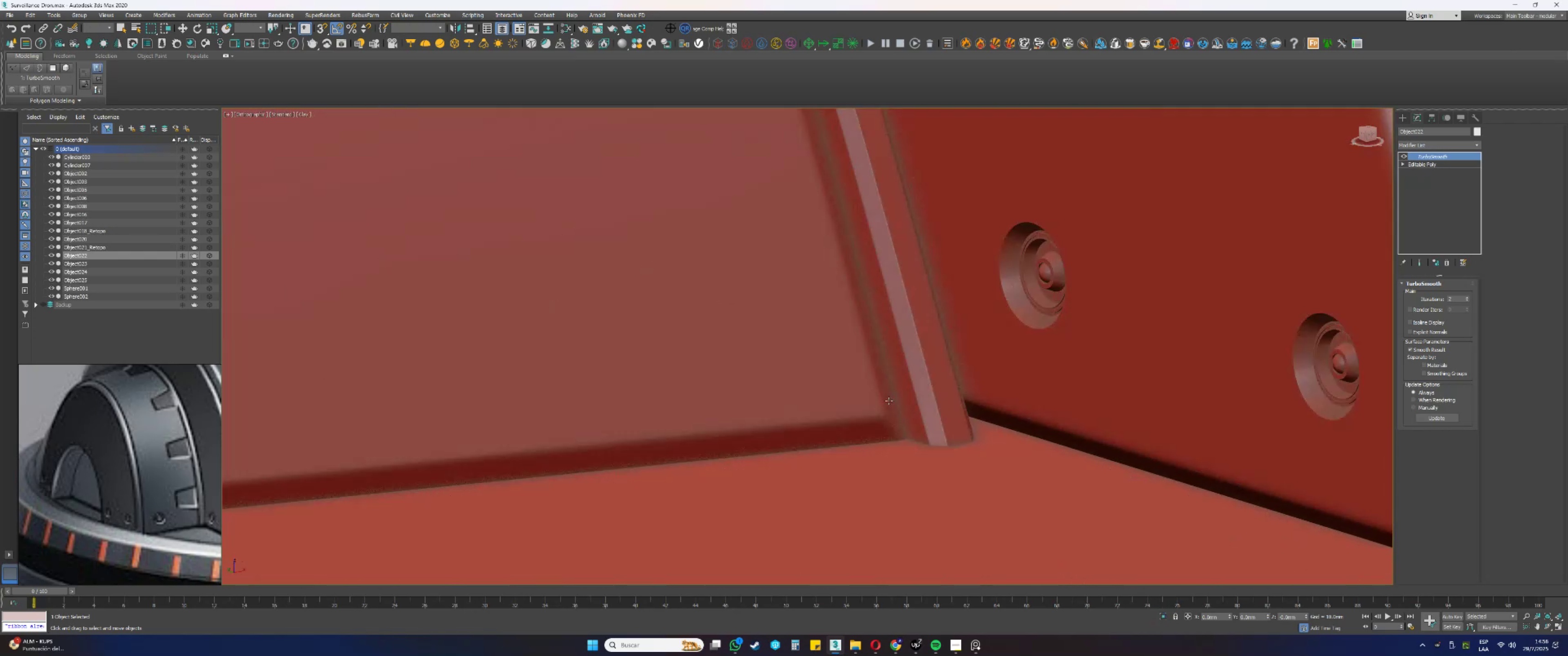 
scroll: coordinate [914, 422], scroll_direction: up, amount: 4.0
 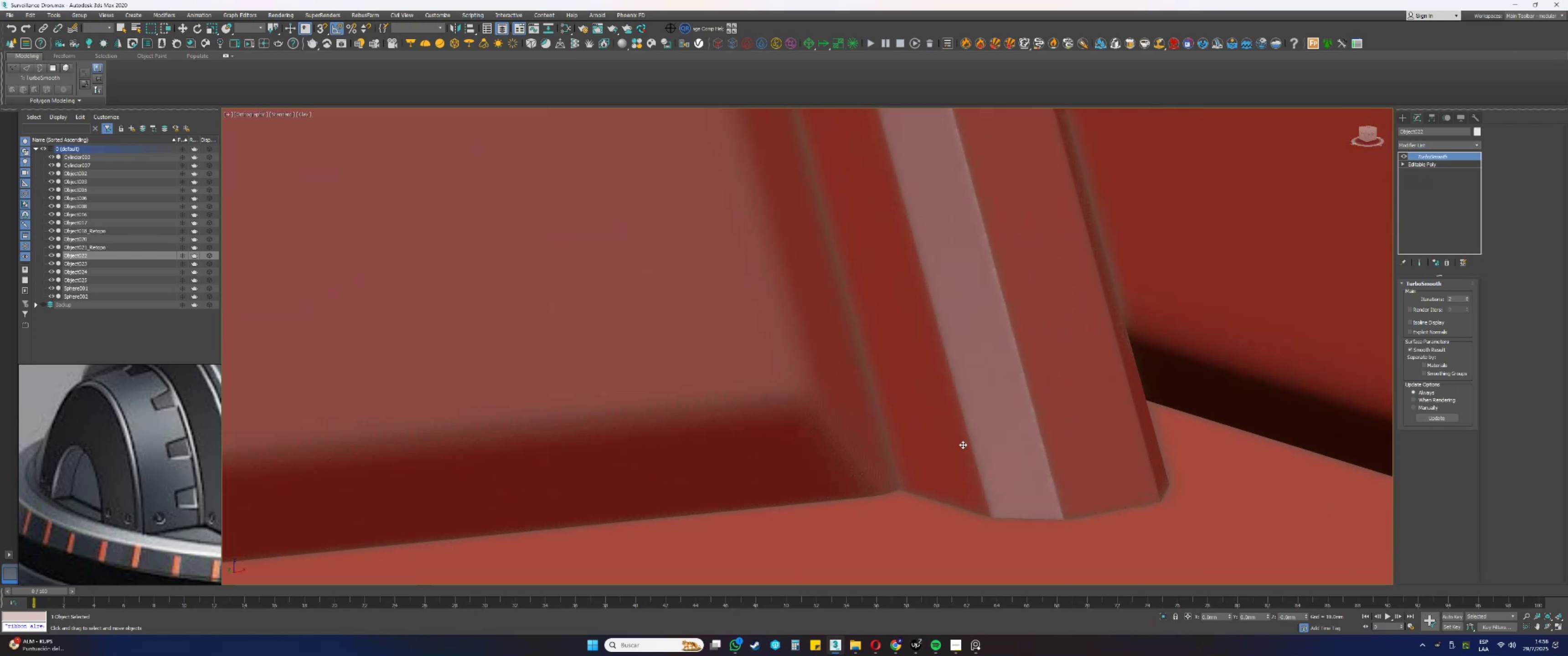 
key(F4)
 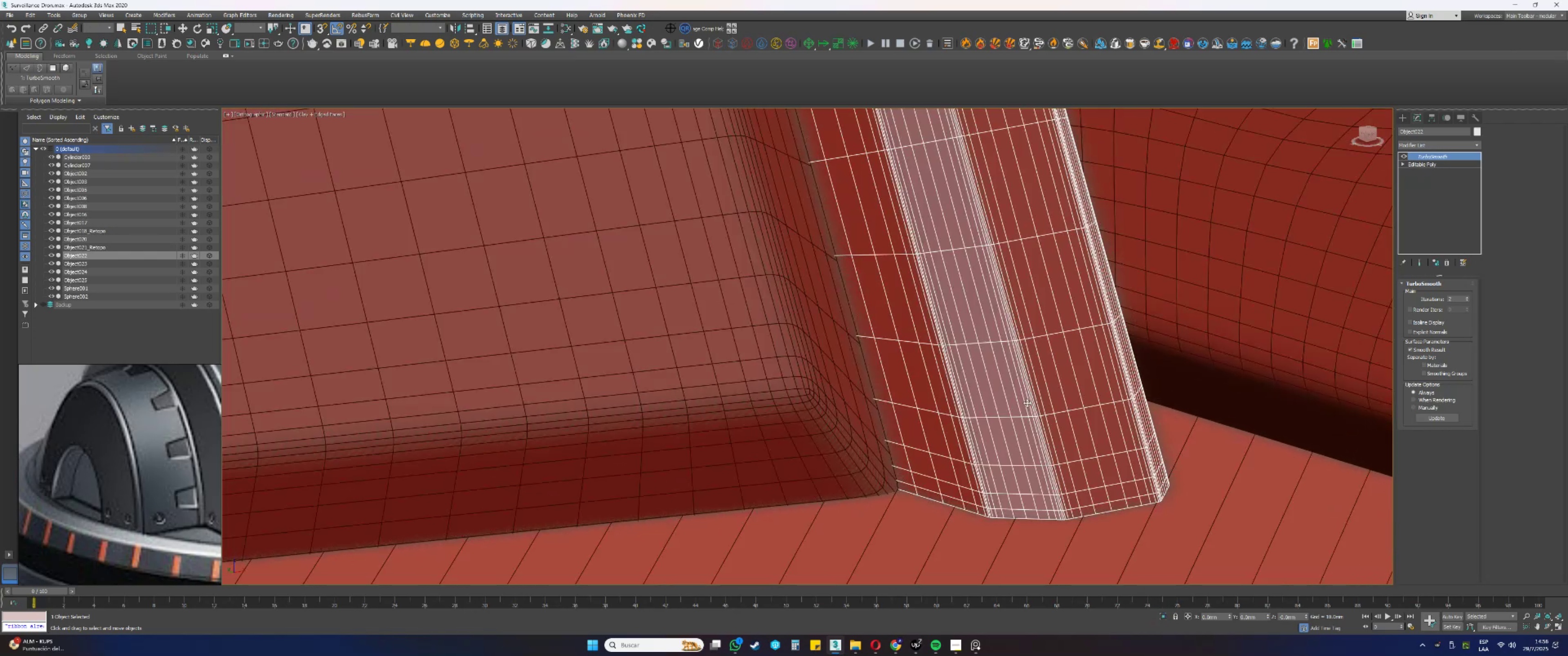 
key(F4)
 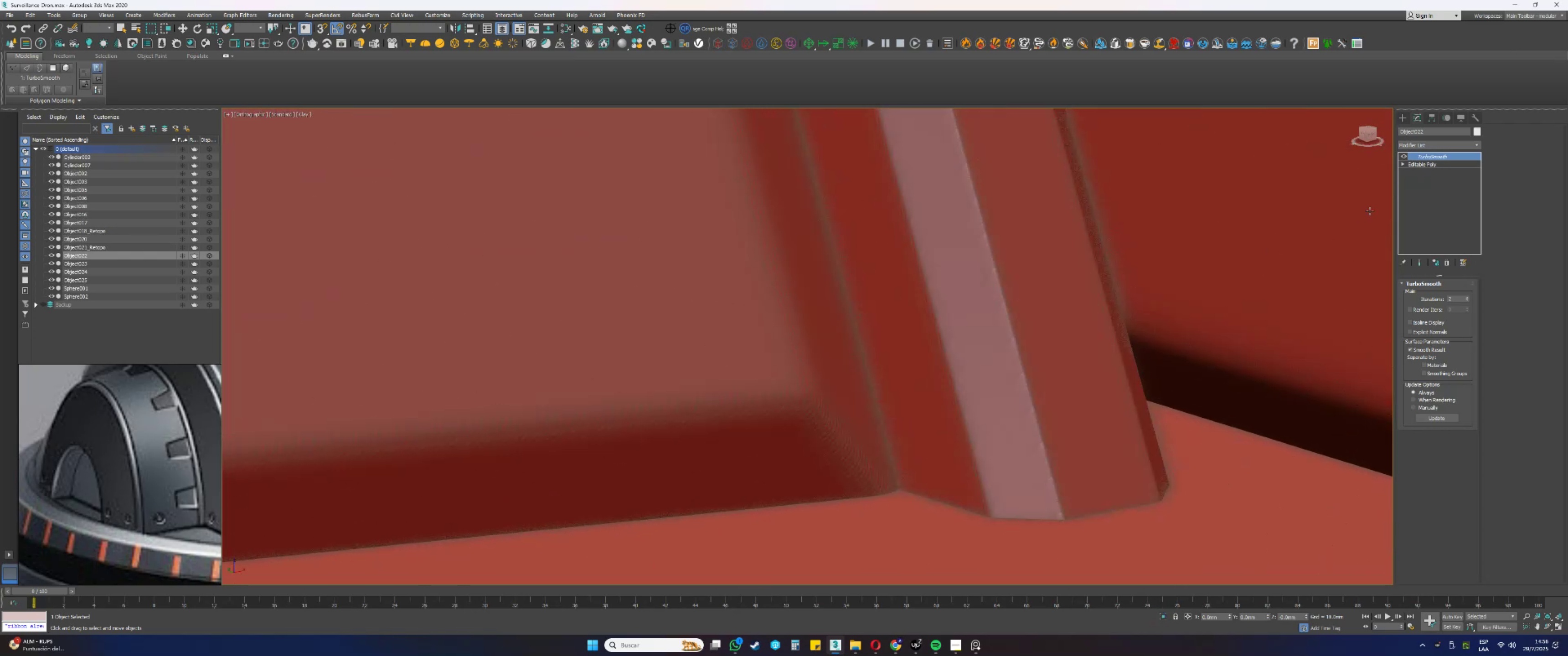 
scroll: coordinate [938, 468], scroll_direction: down, amount: 9.0
 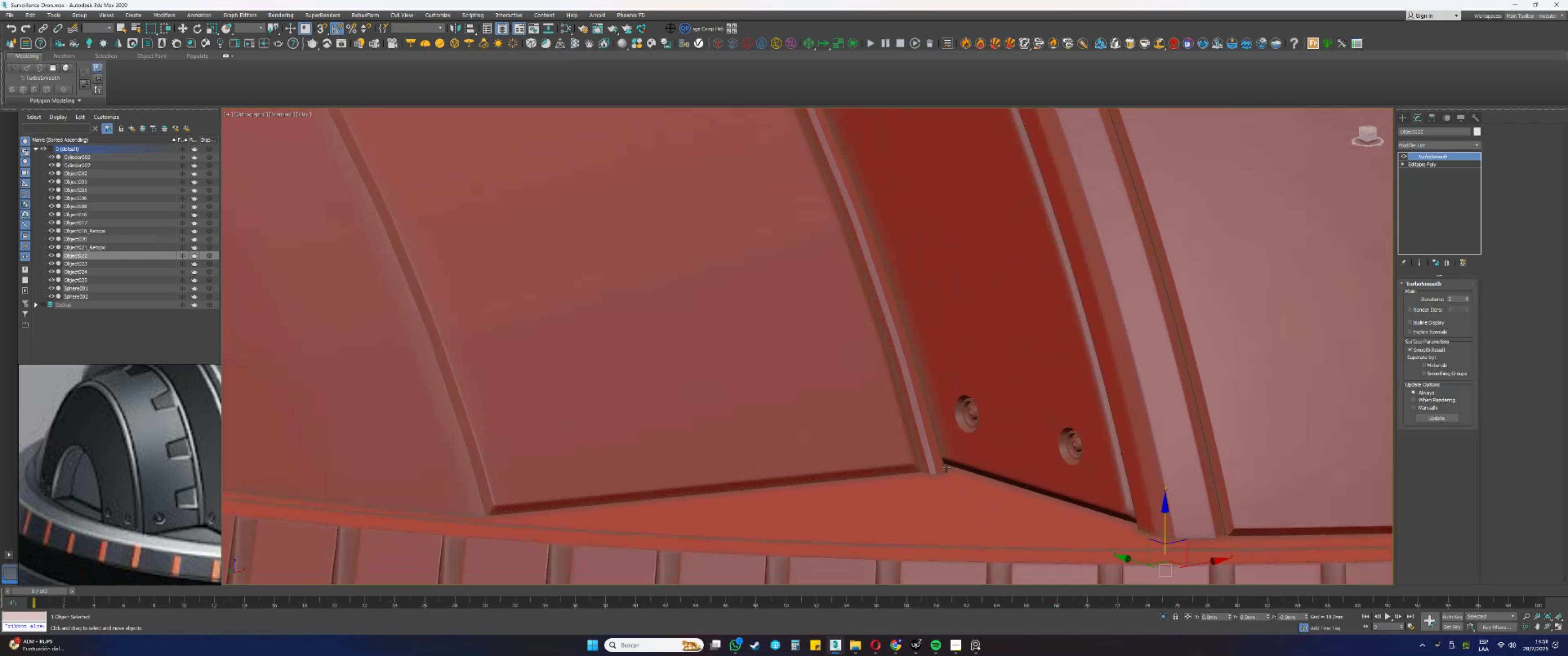 
key(Alt+AltLeft)
 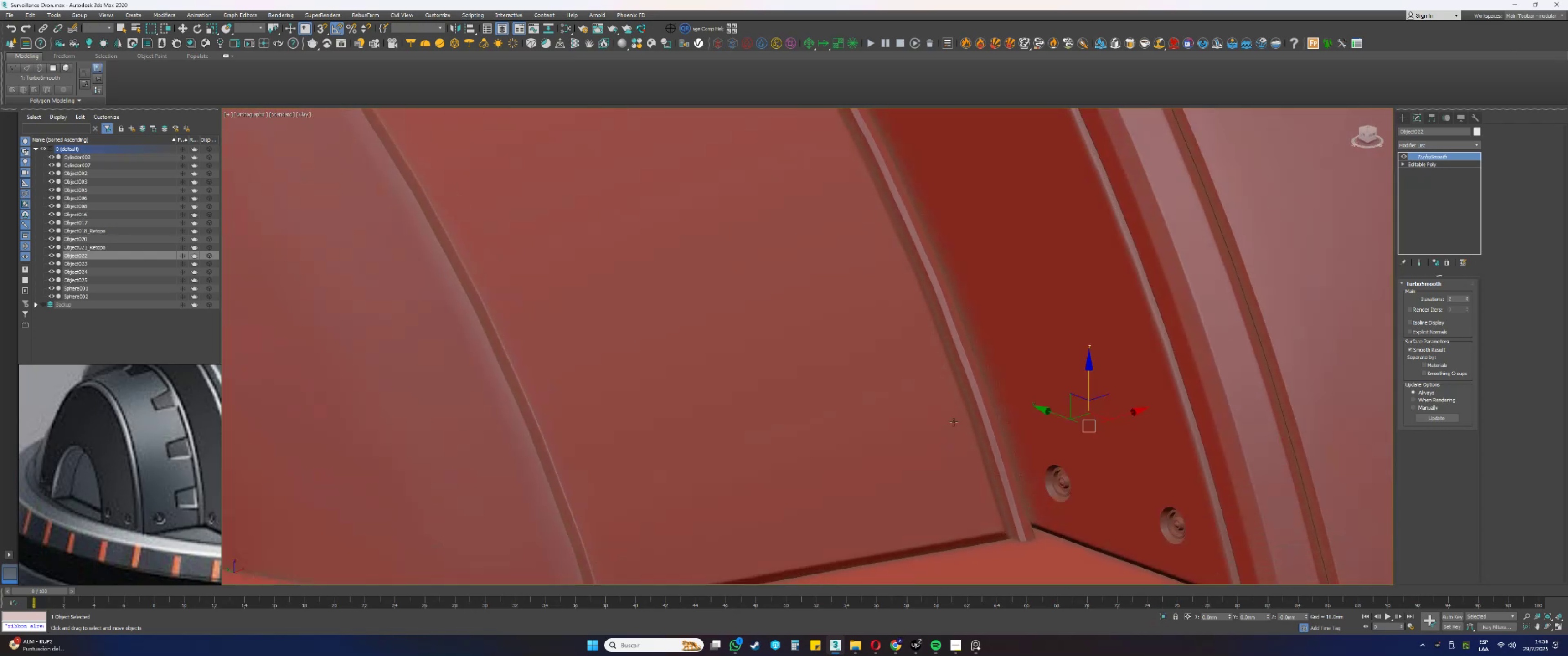 
scroll: coordinate [957, 411], scroll_direction: down, amount: 4.0
 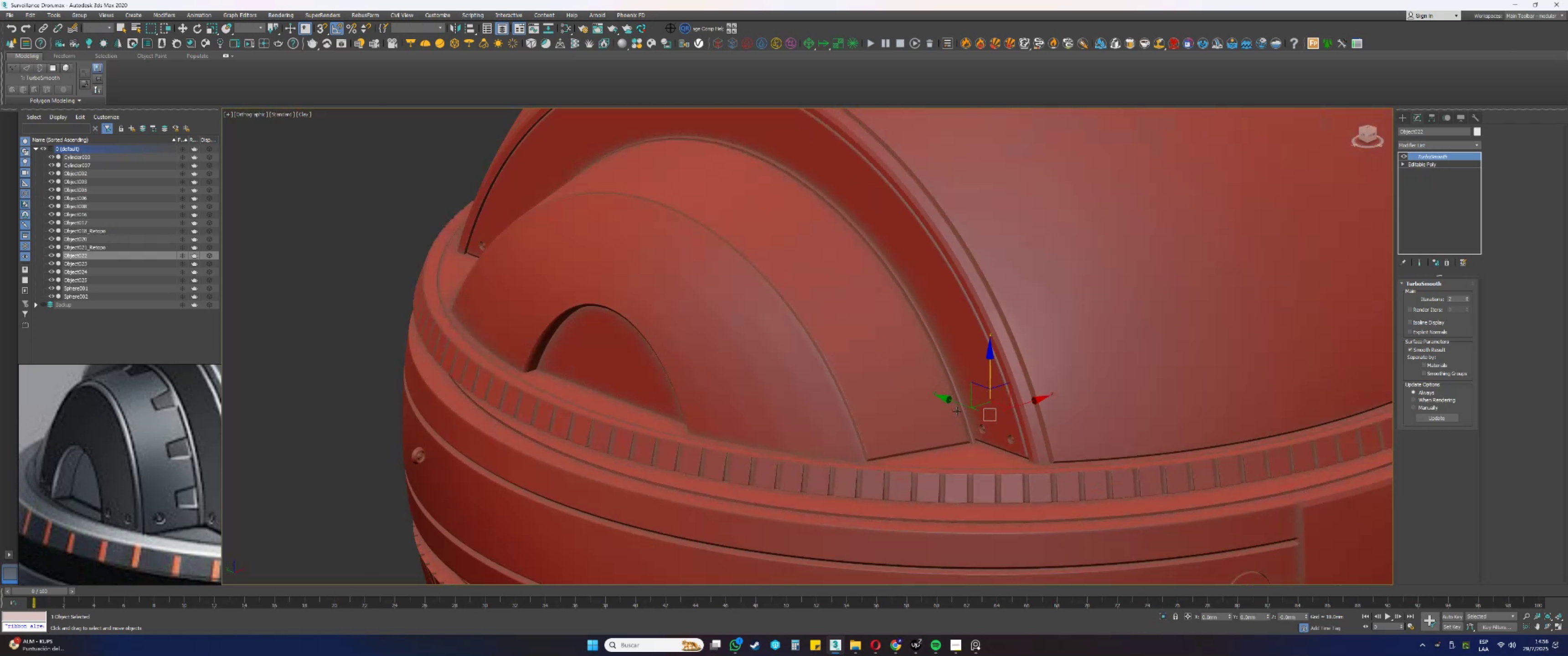 
hold_key(key=AltLeft, duration=0.38)
 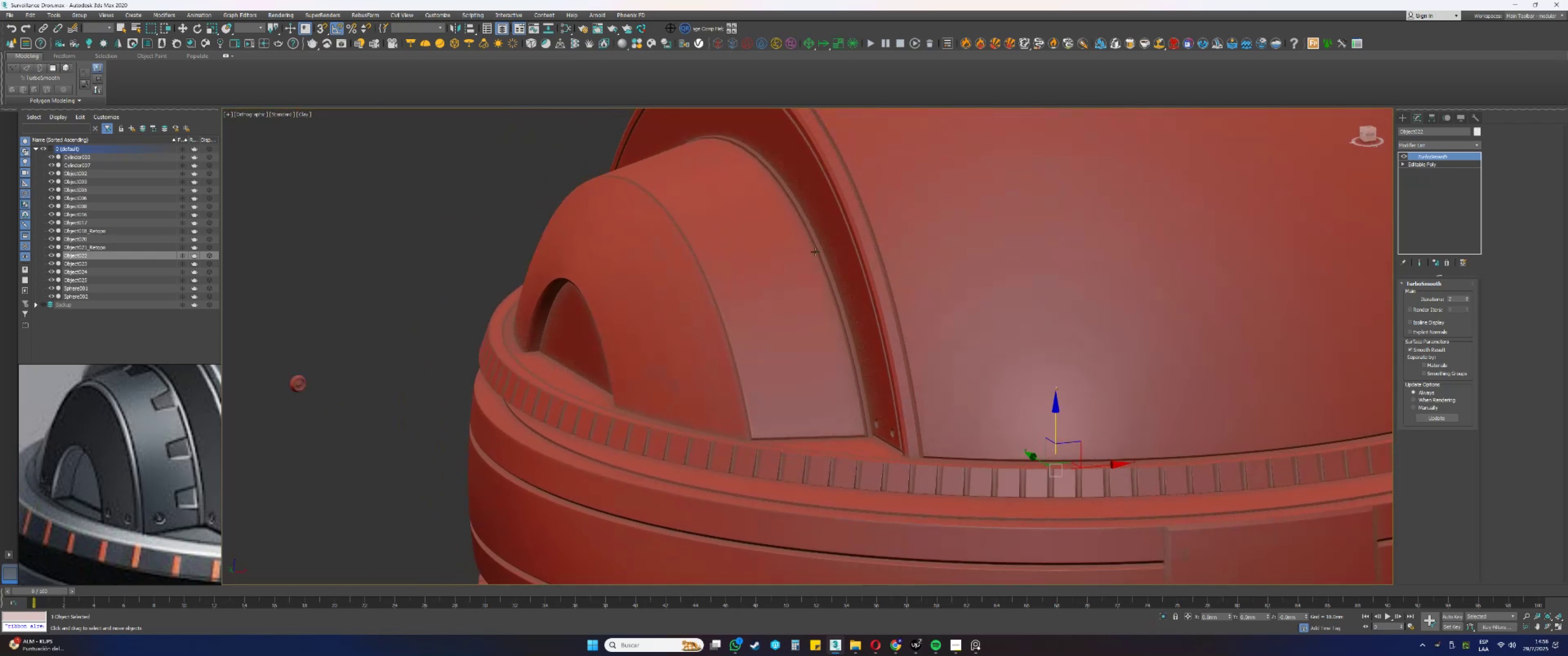 
scroll: coordinate [752, 139], scroll_direction: up, amount: 5.0
 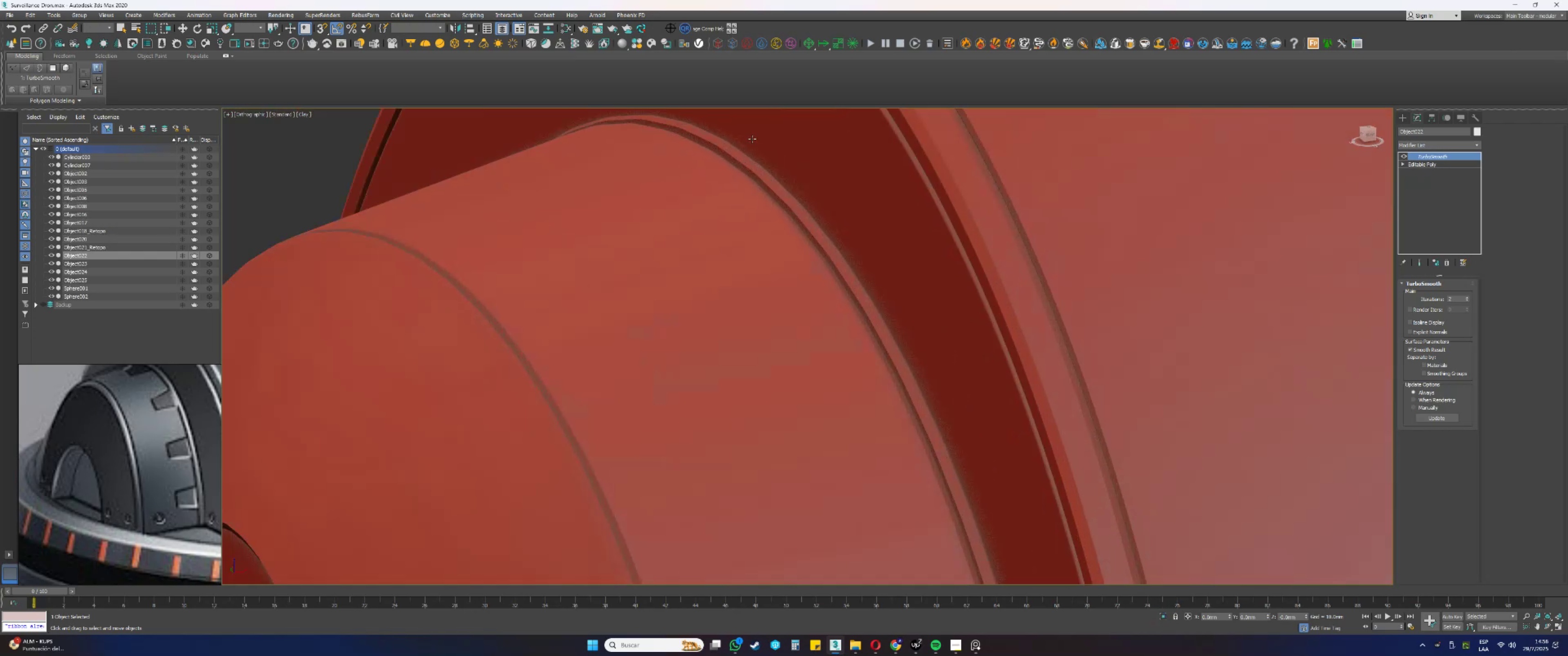 
key(F4)
 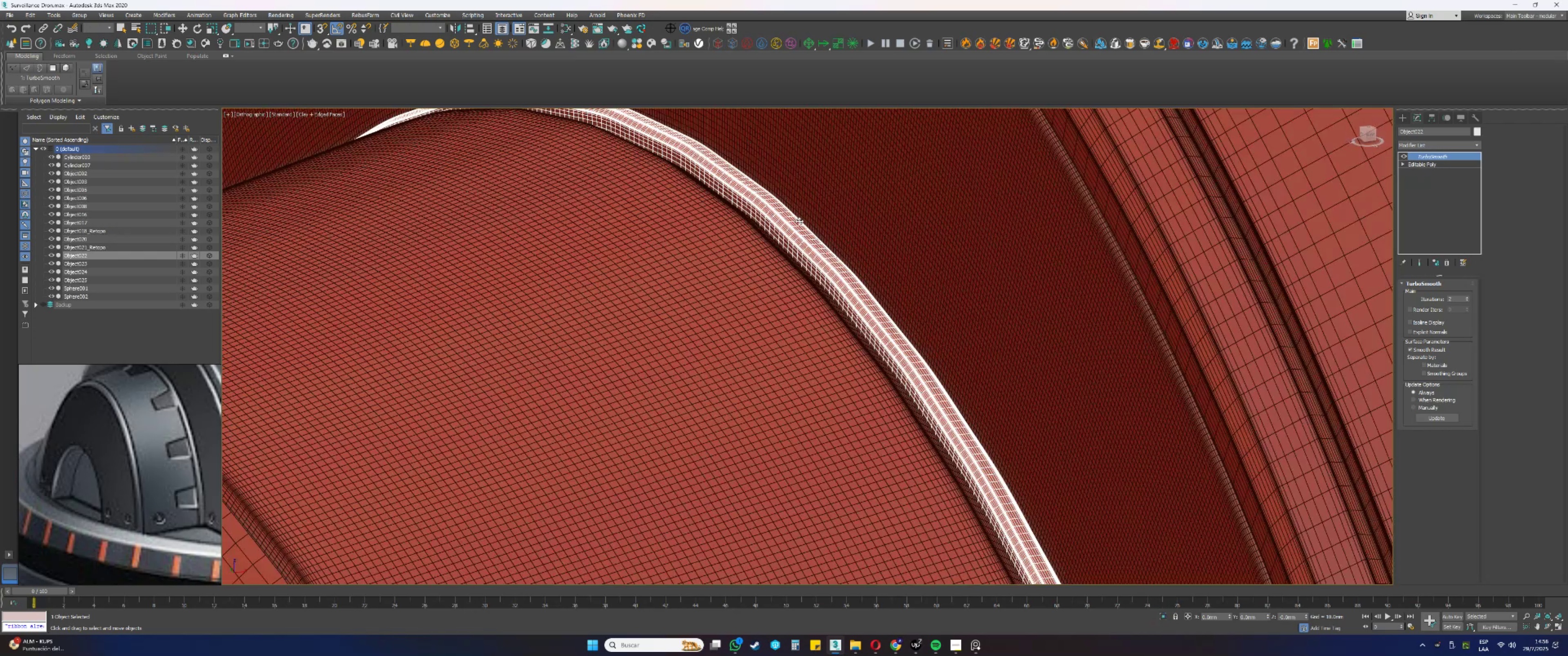 
scroll: coordinate [785, 206], scroll_direction: down, amount: 4.0
 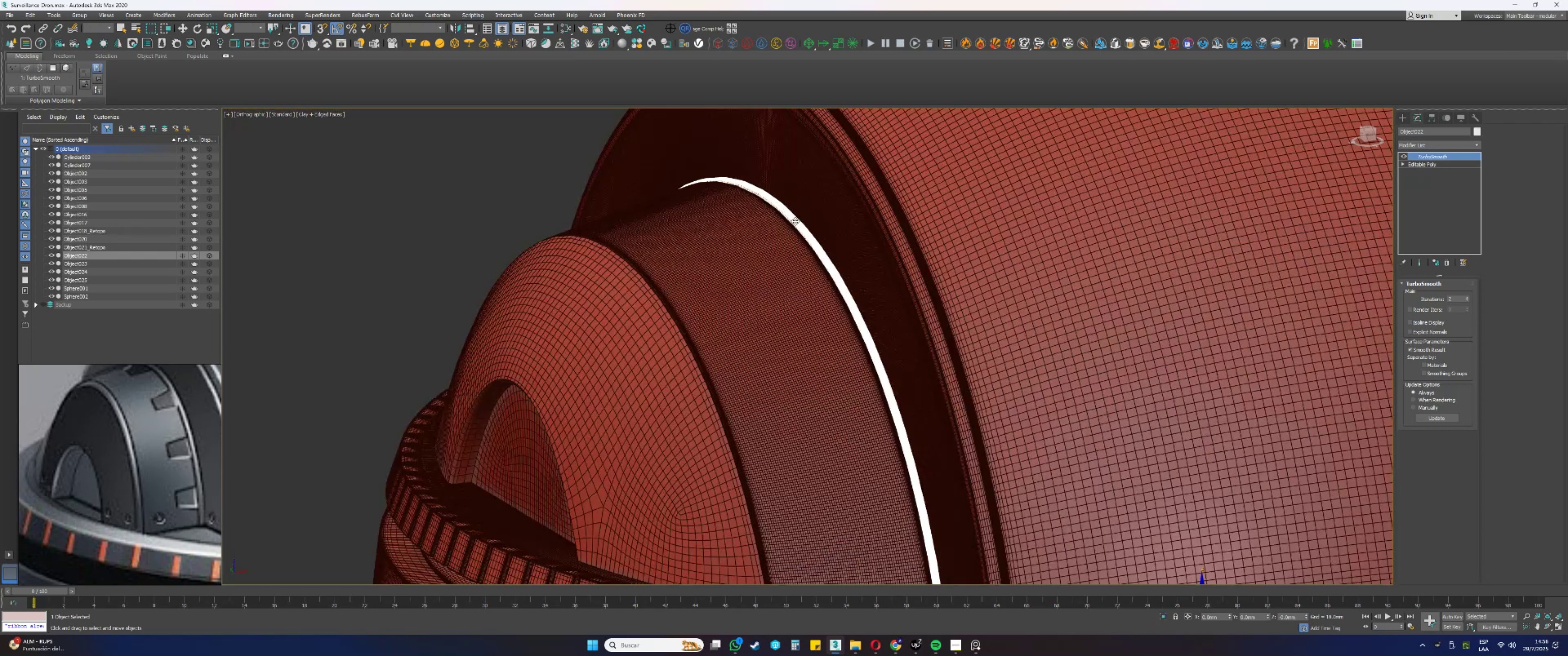 
key(Alt+AltLeft)
 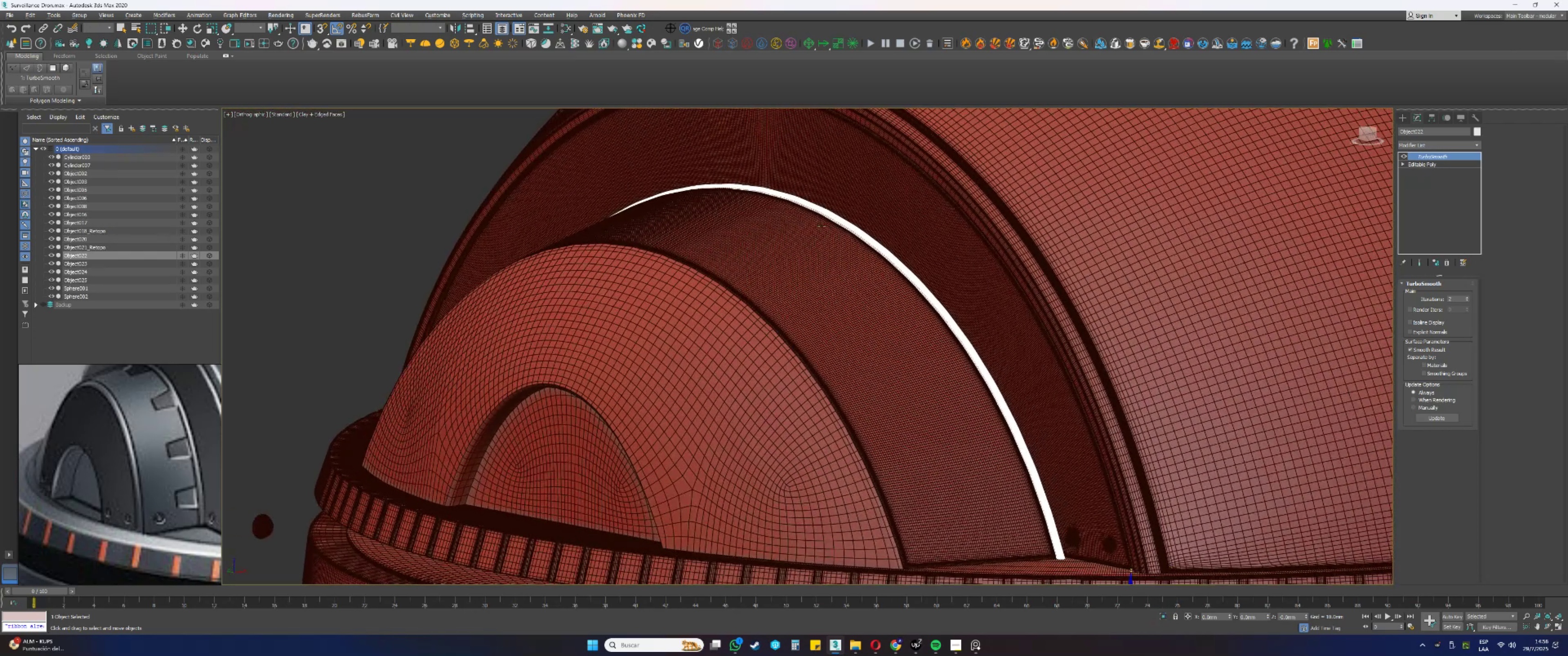 
scroll: coordinate [805, 206], scroll_direction: up, amount: 6.0
 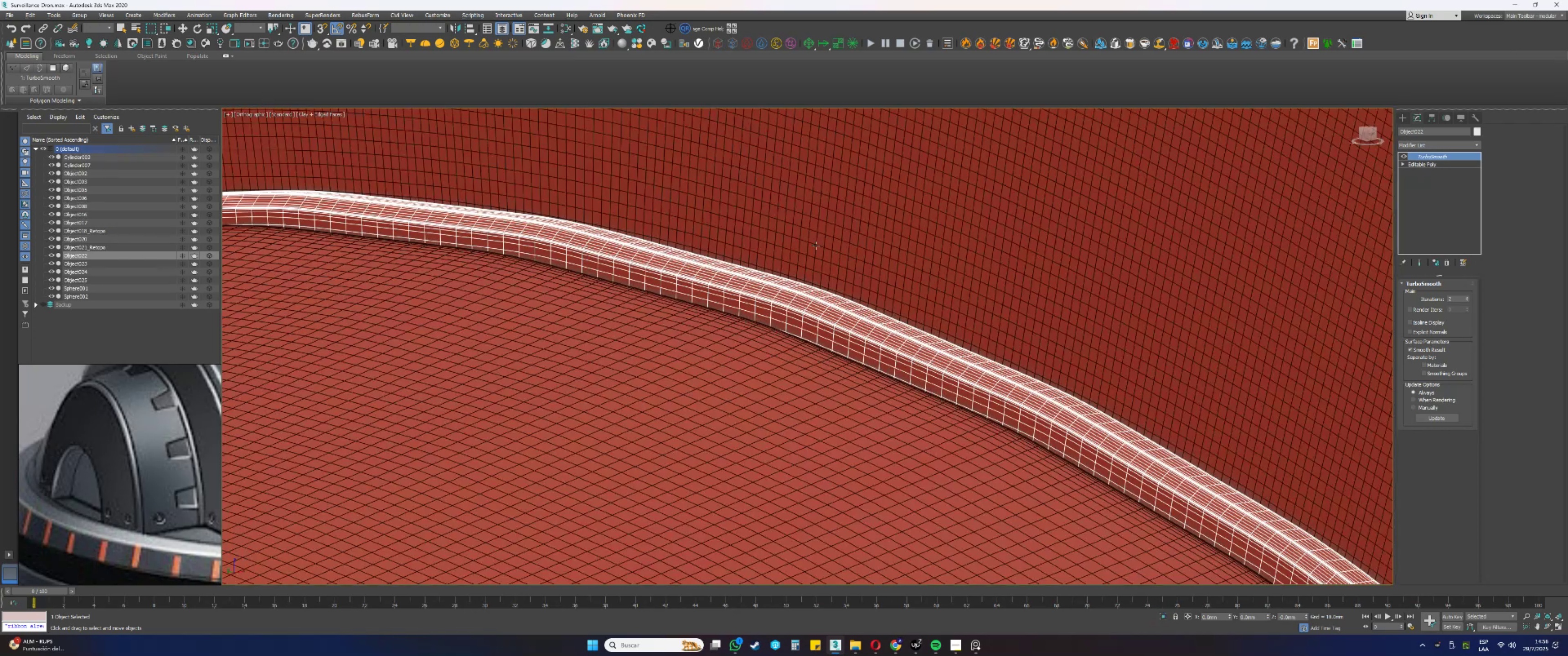 
key(F4)
 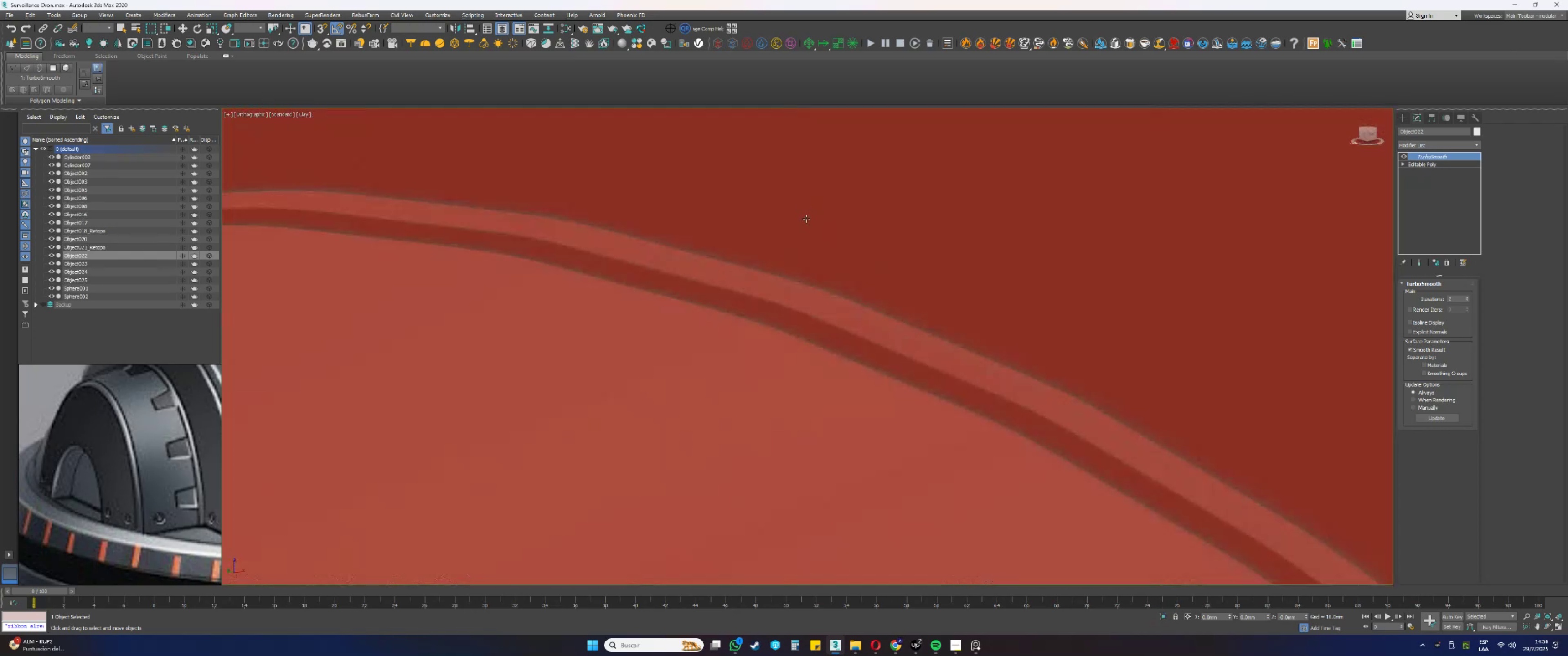 
key(F4)
 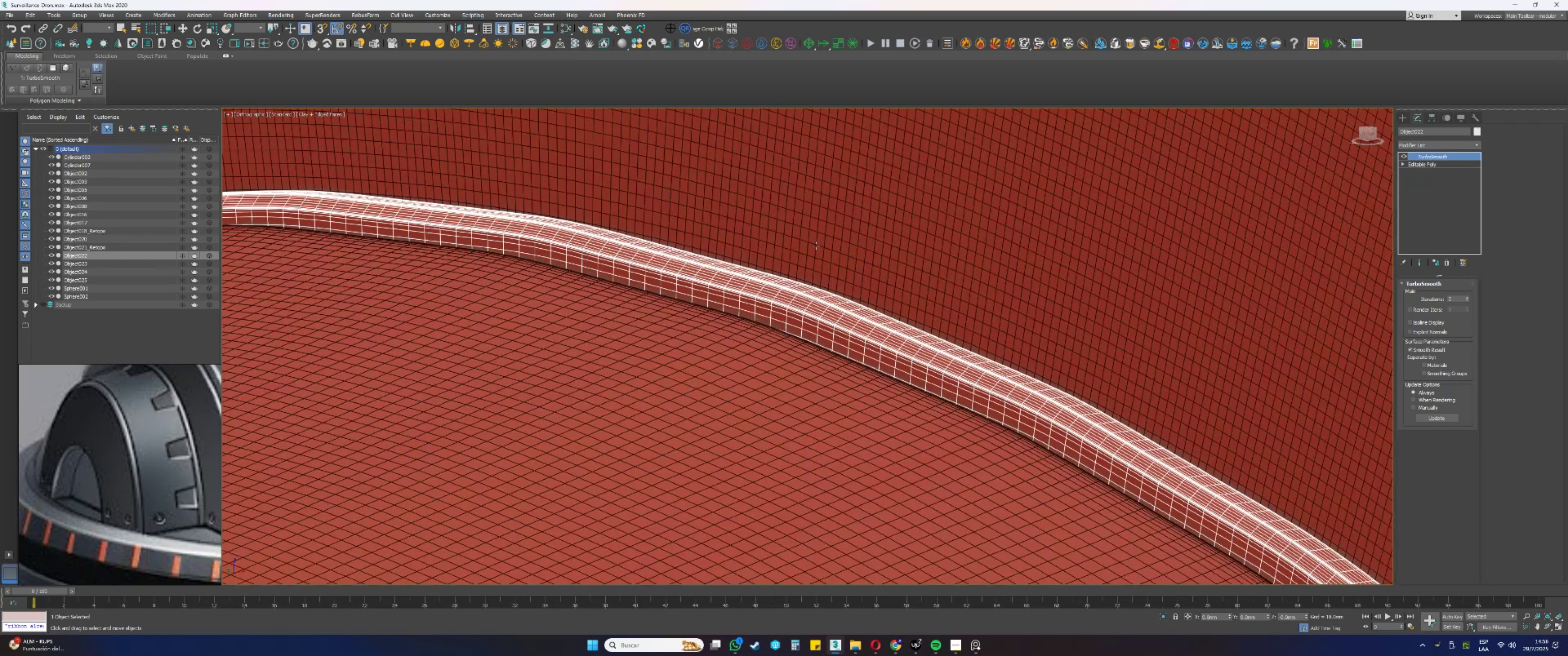 
key(F4)
 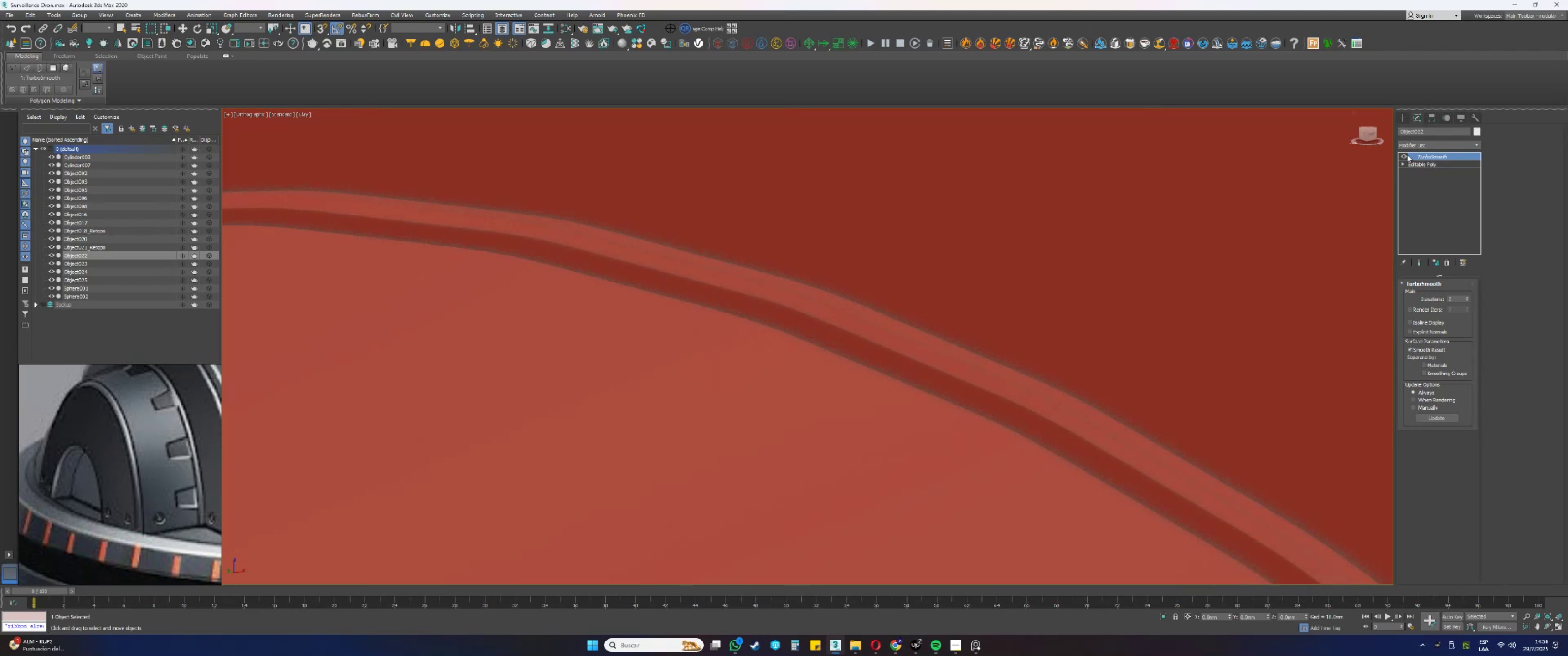 
key(F4)
 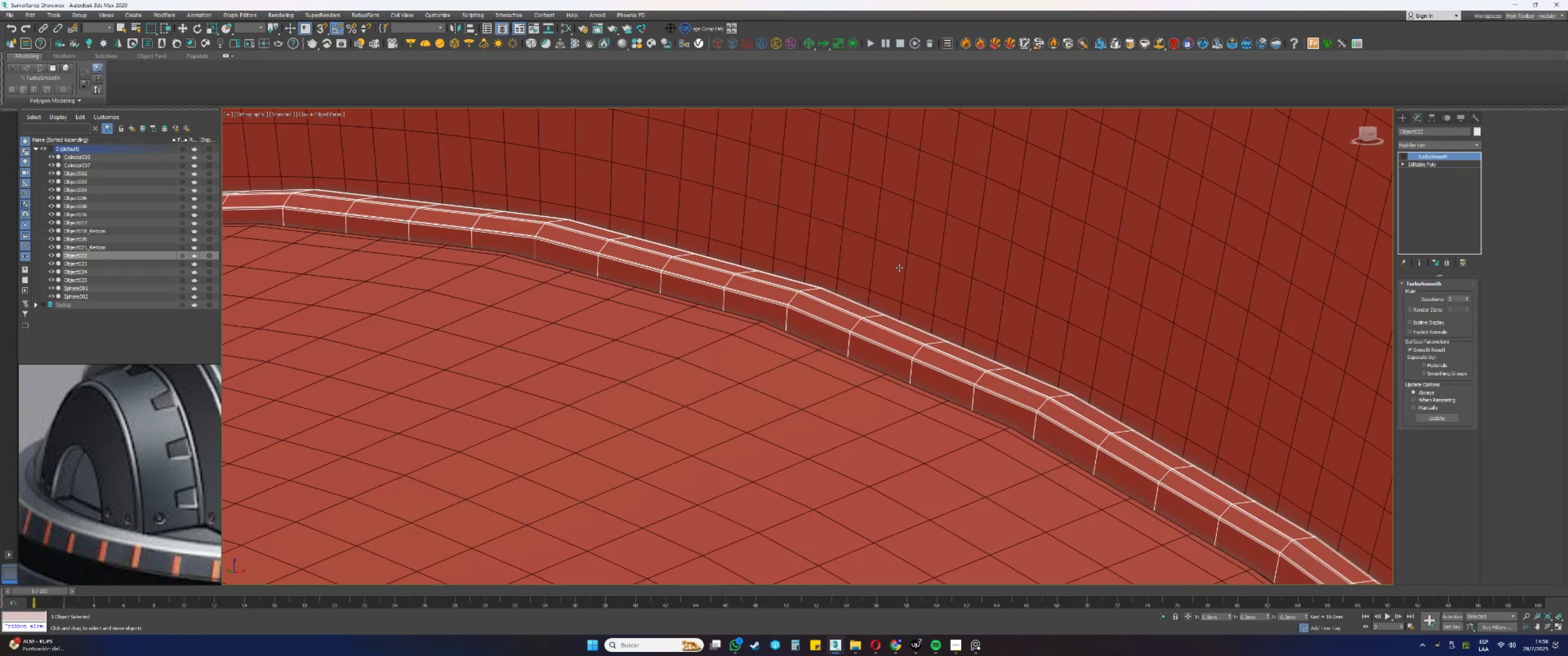 
scroll: coordinate [948, 313], scroll_direction: down, amount: 3.0
 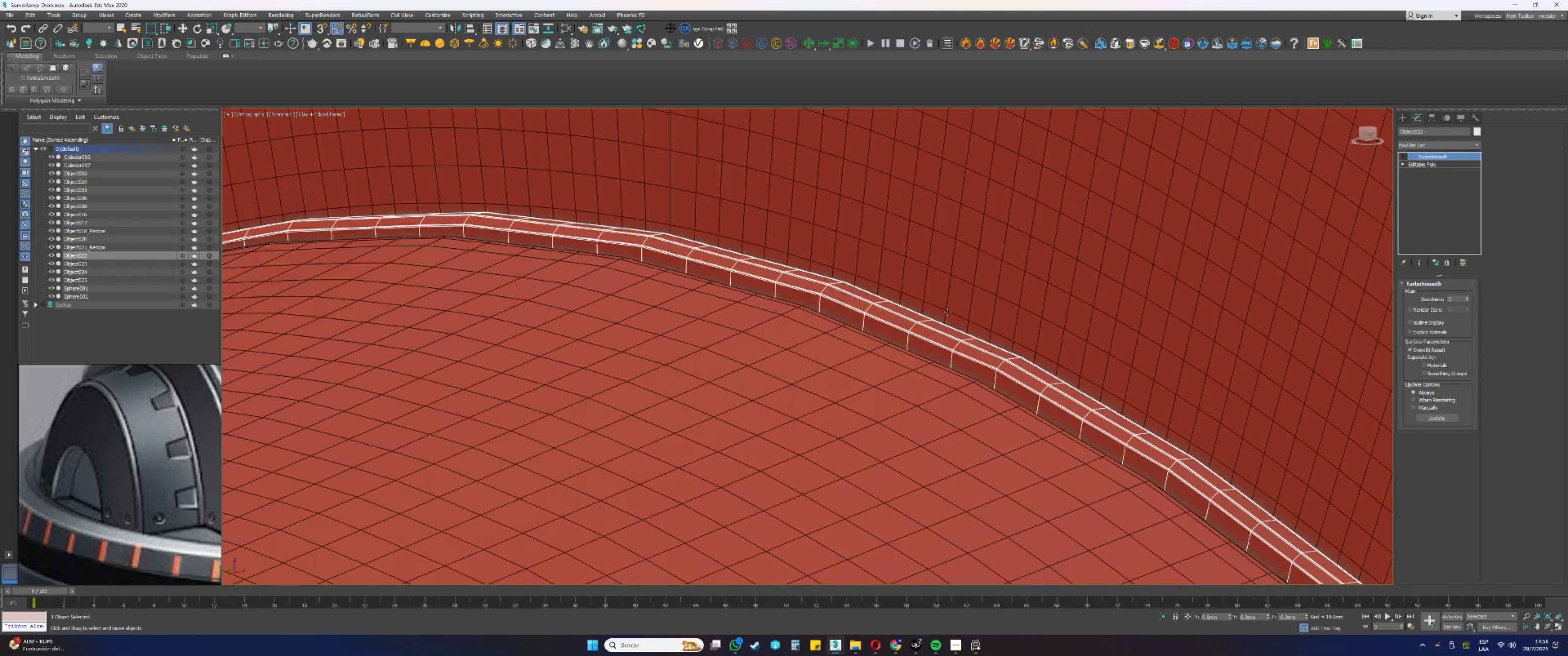 
hold_key(key=AltLeft, duration=0.76)
 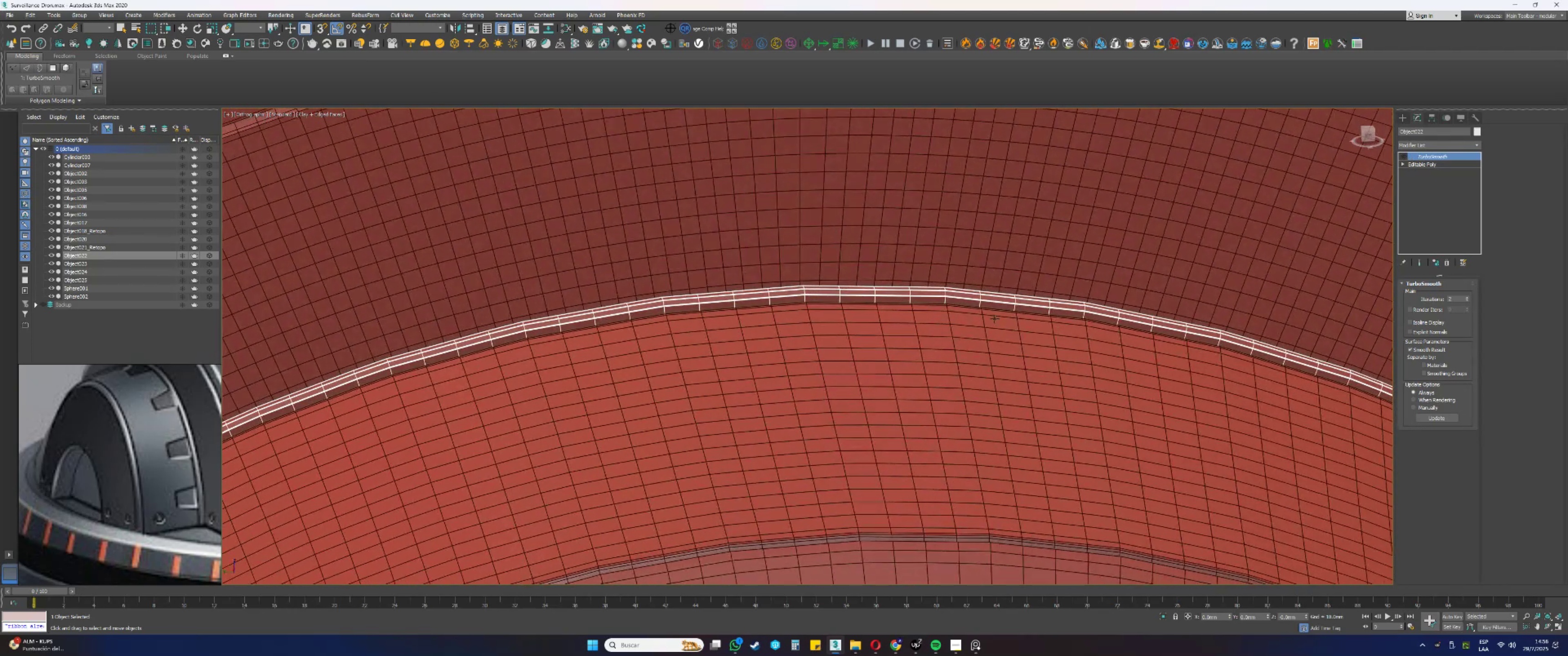 
key(F4)
 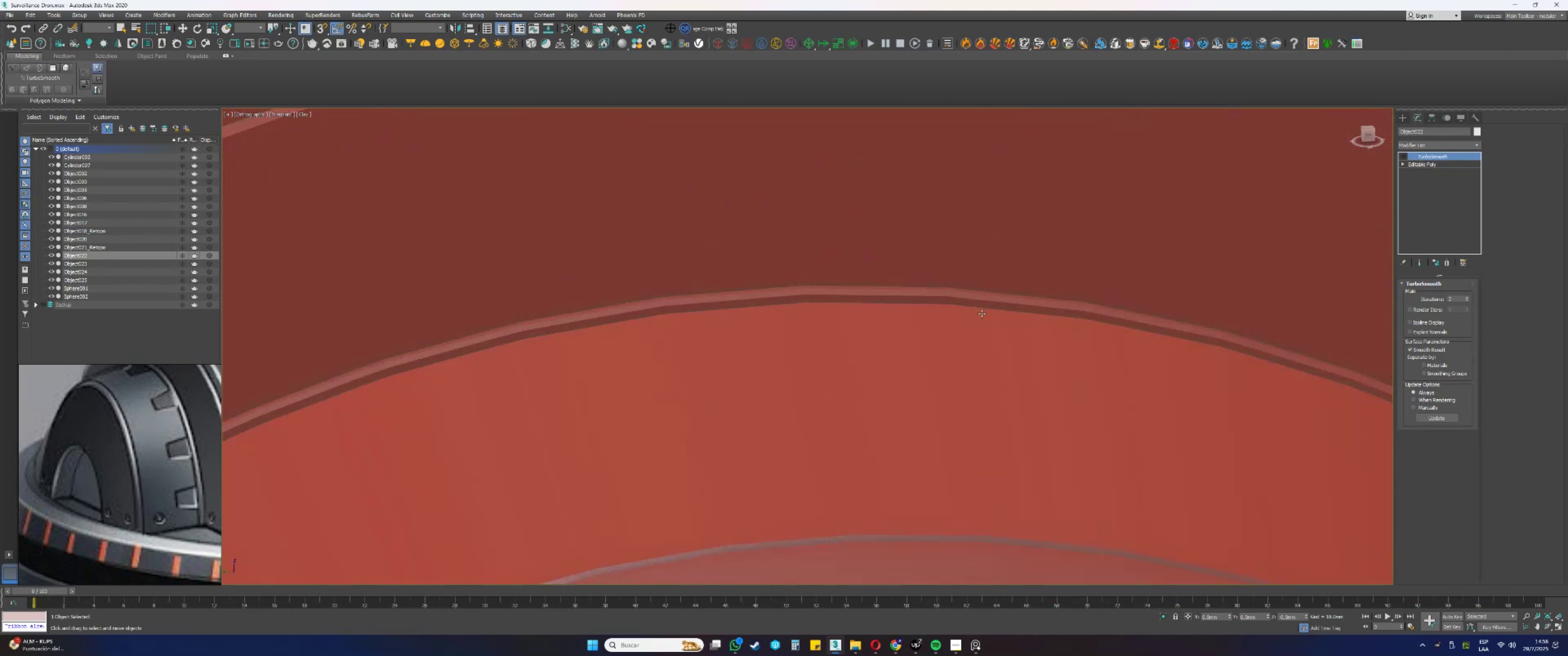 
key(Alt+AltLeft)
 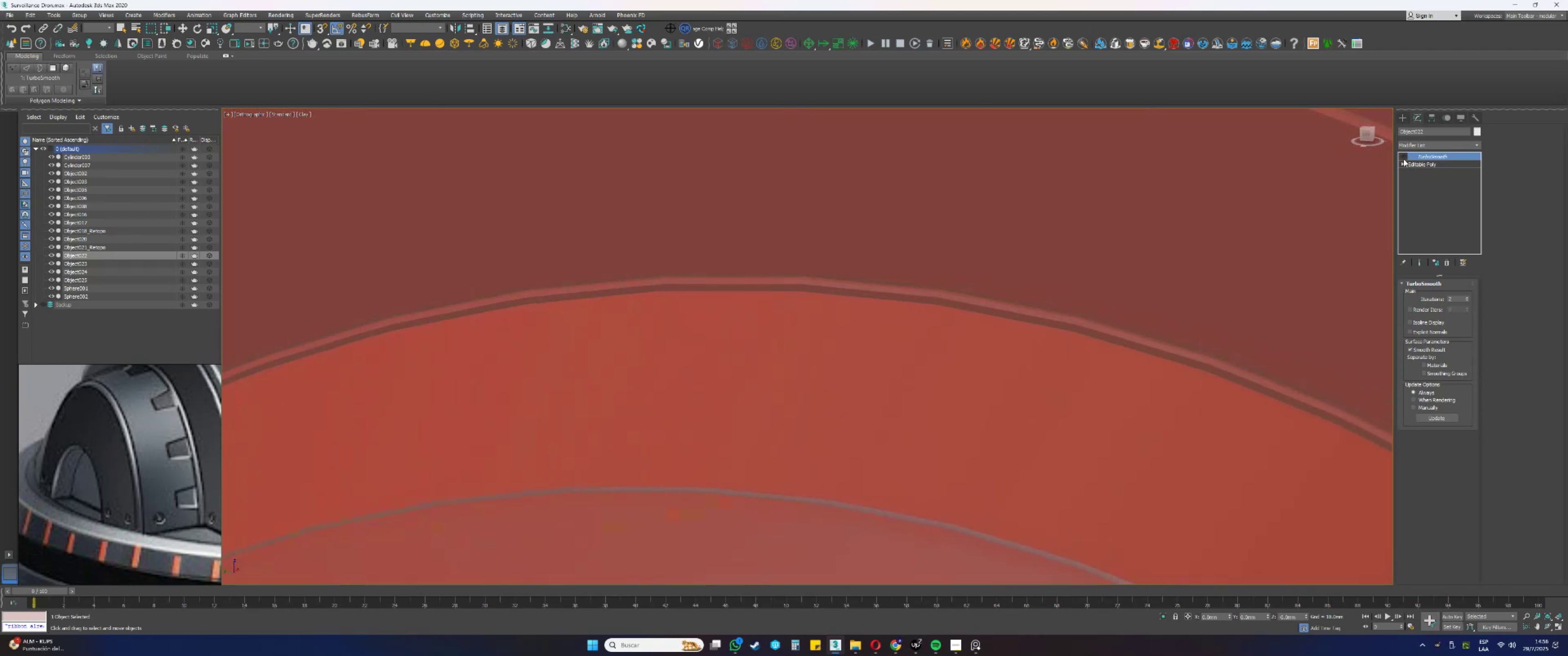 
left_click([1405, 153])
 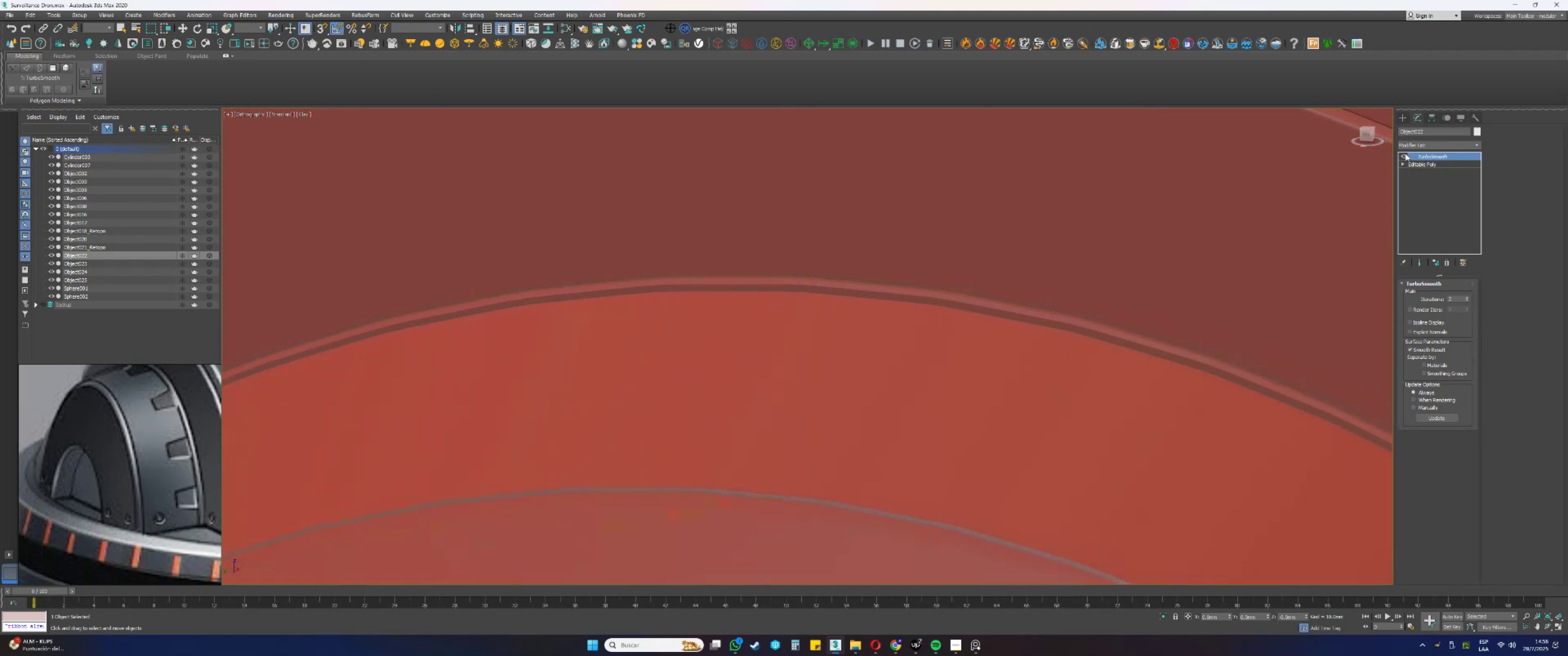 
hold_key(key=AltLeft, duration=0.39)
 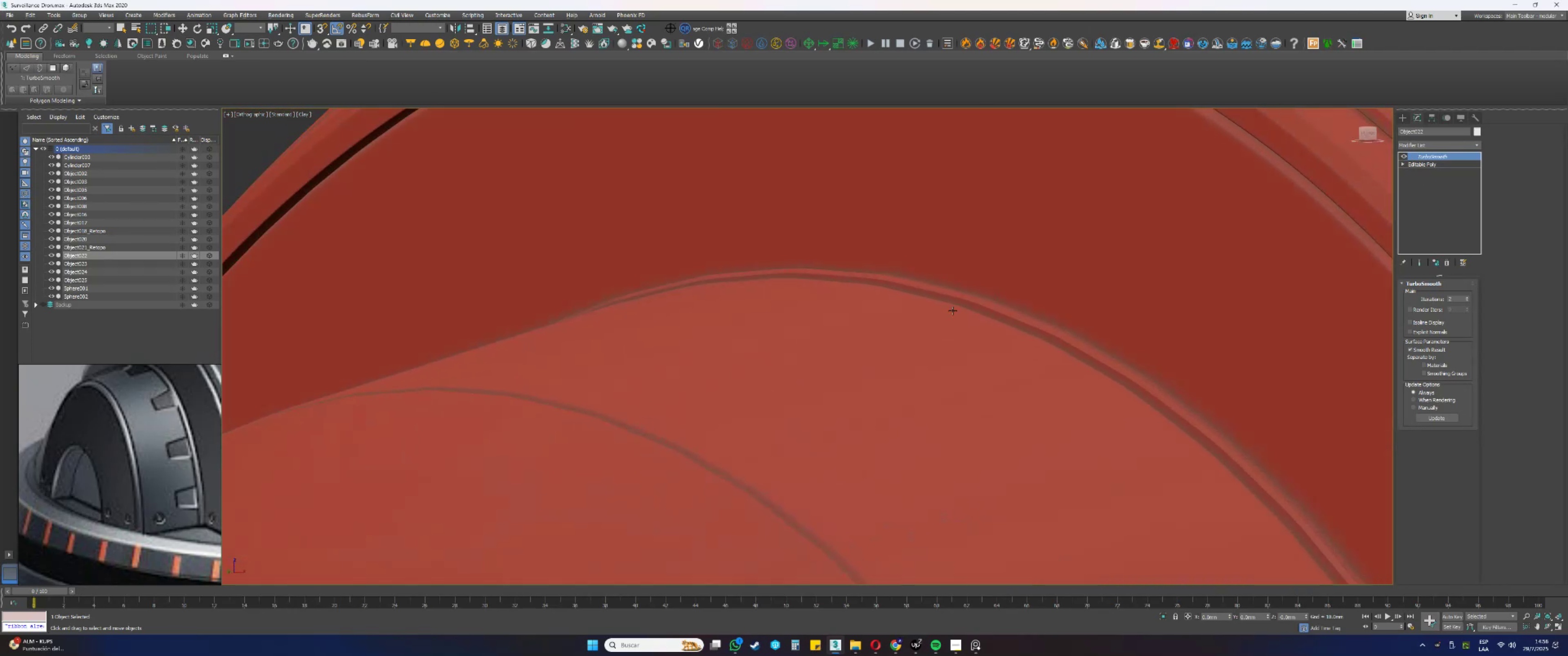 
scroll: coordinate [832, 293], scroll_direction: down, amount: 7.0
 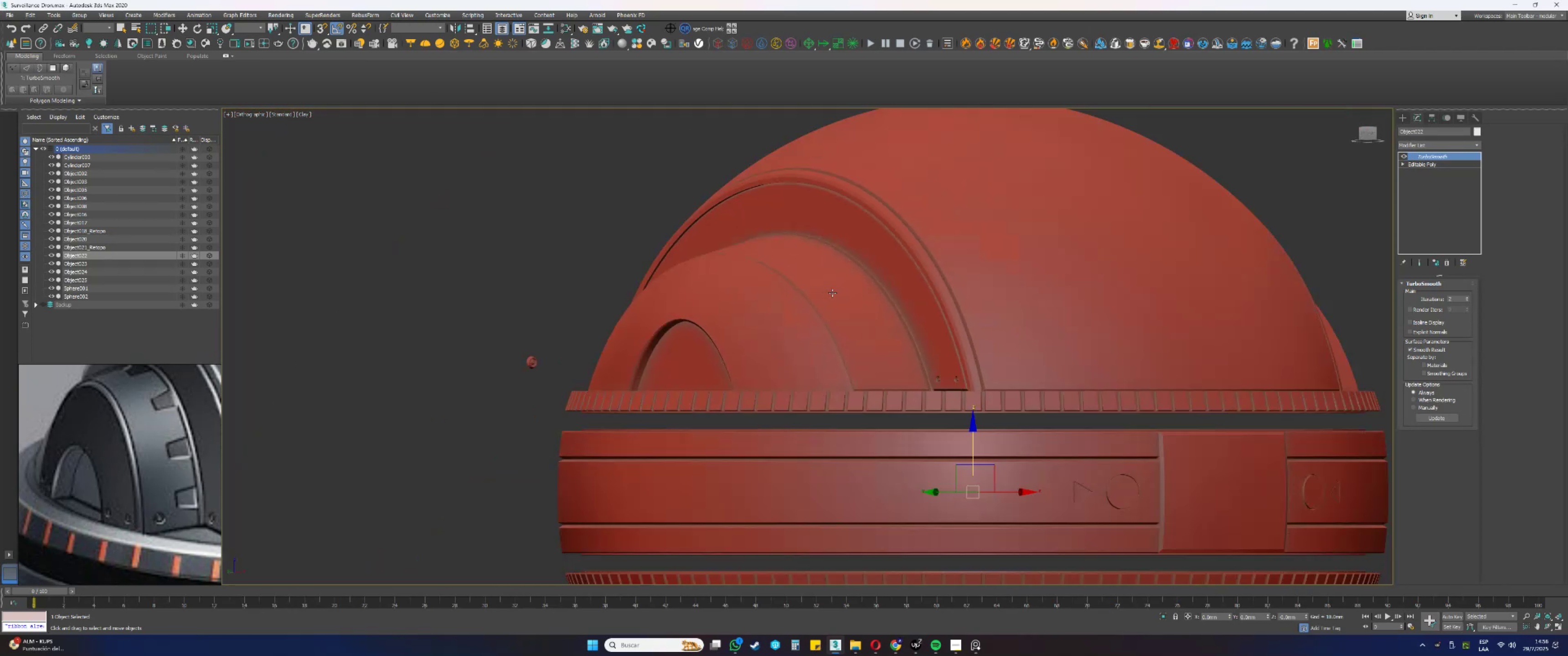 
hold_key(key=AltLeft, duration=0.42)
 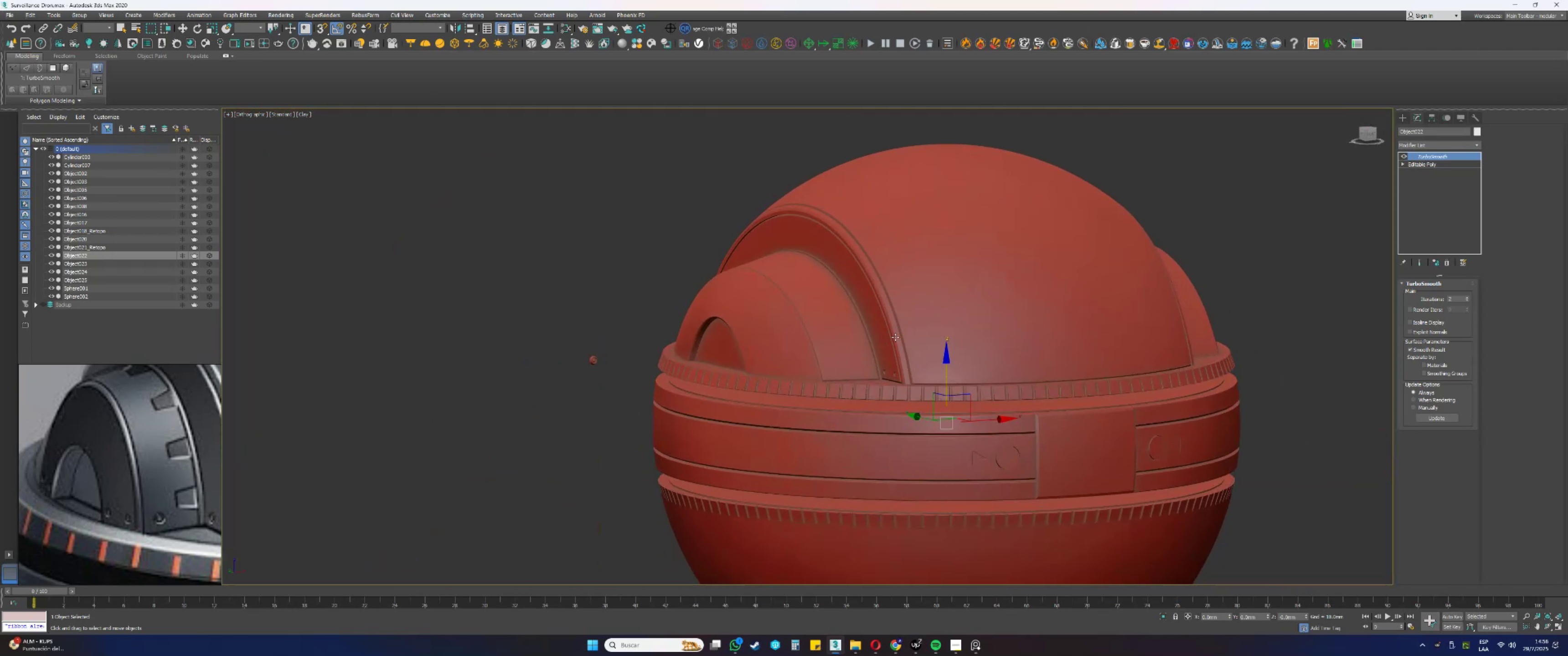 
key(Alt+AltLeft)
 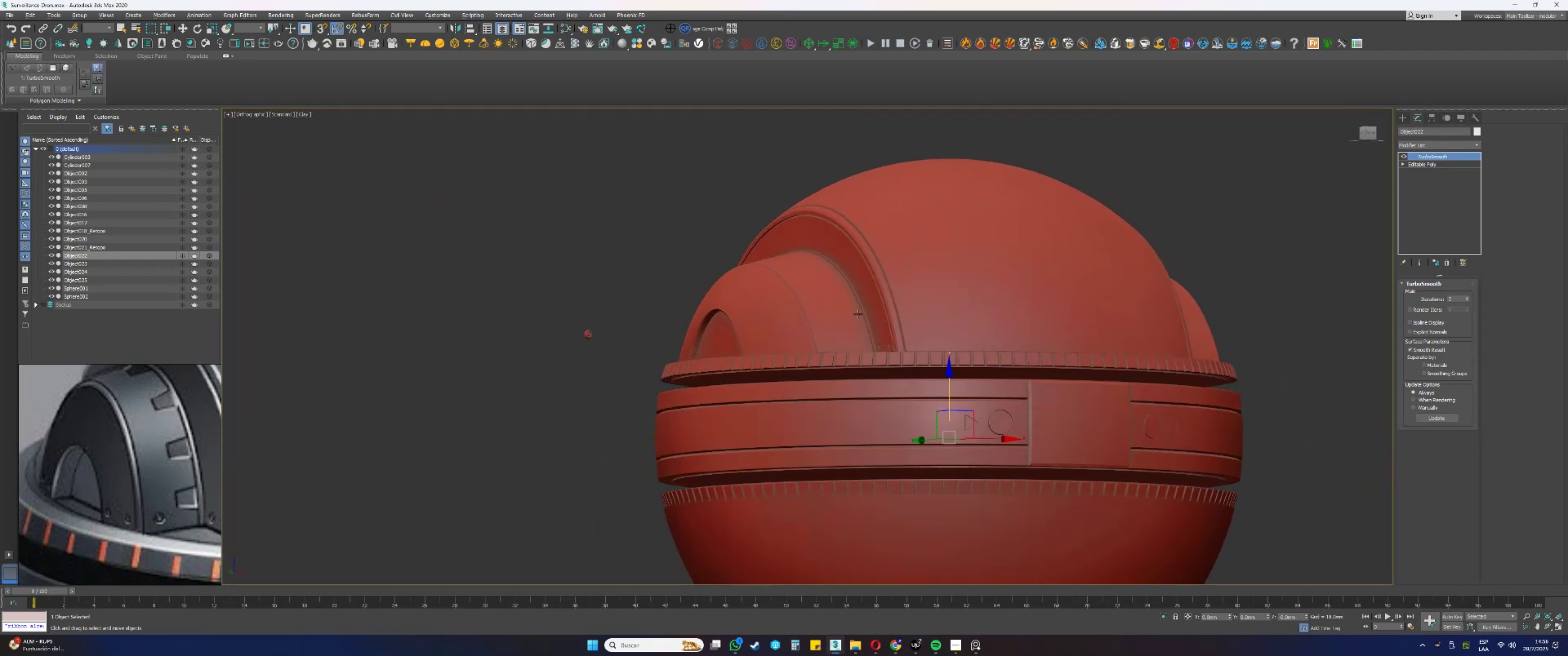 
scroll: coordinate [829, 258], scroll_direction: up, amount: 7.0
 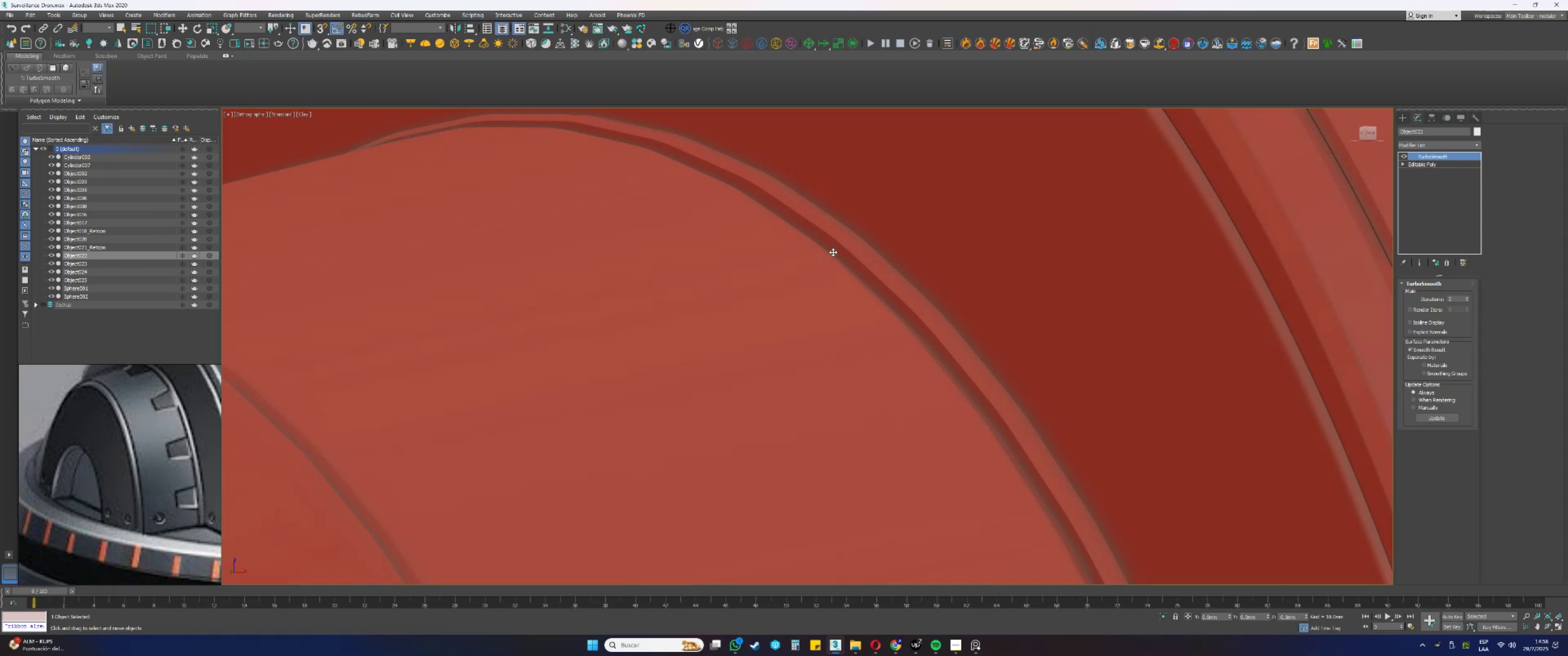 
scroll: coordinate [965, 268], scroll_direction: down, amount: 5.0
 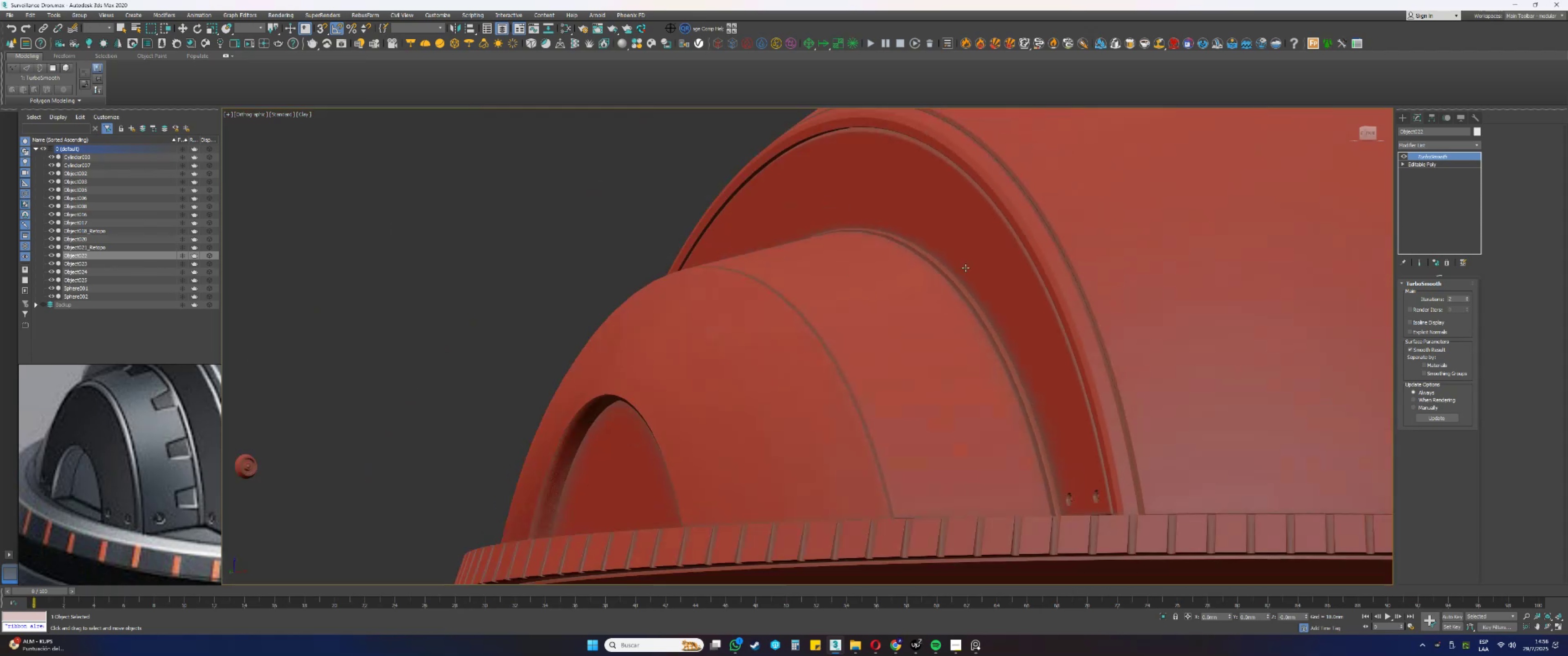 
hold_key(key=AltLeft, duration=0.3)
 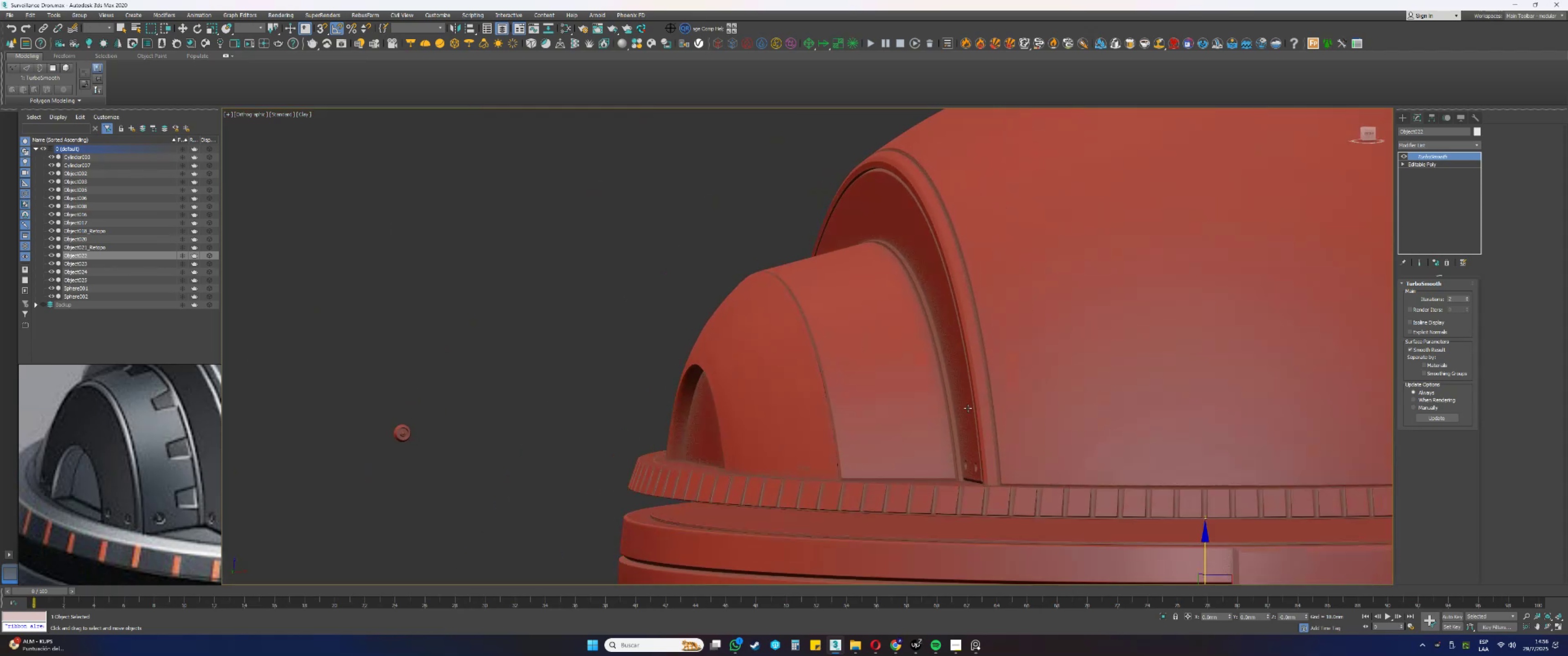 
hold_key(key=AltLeft, duration=0.48)
 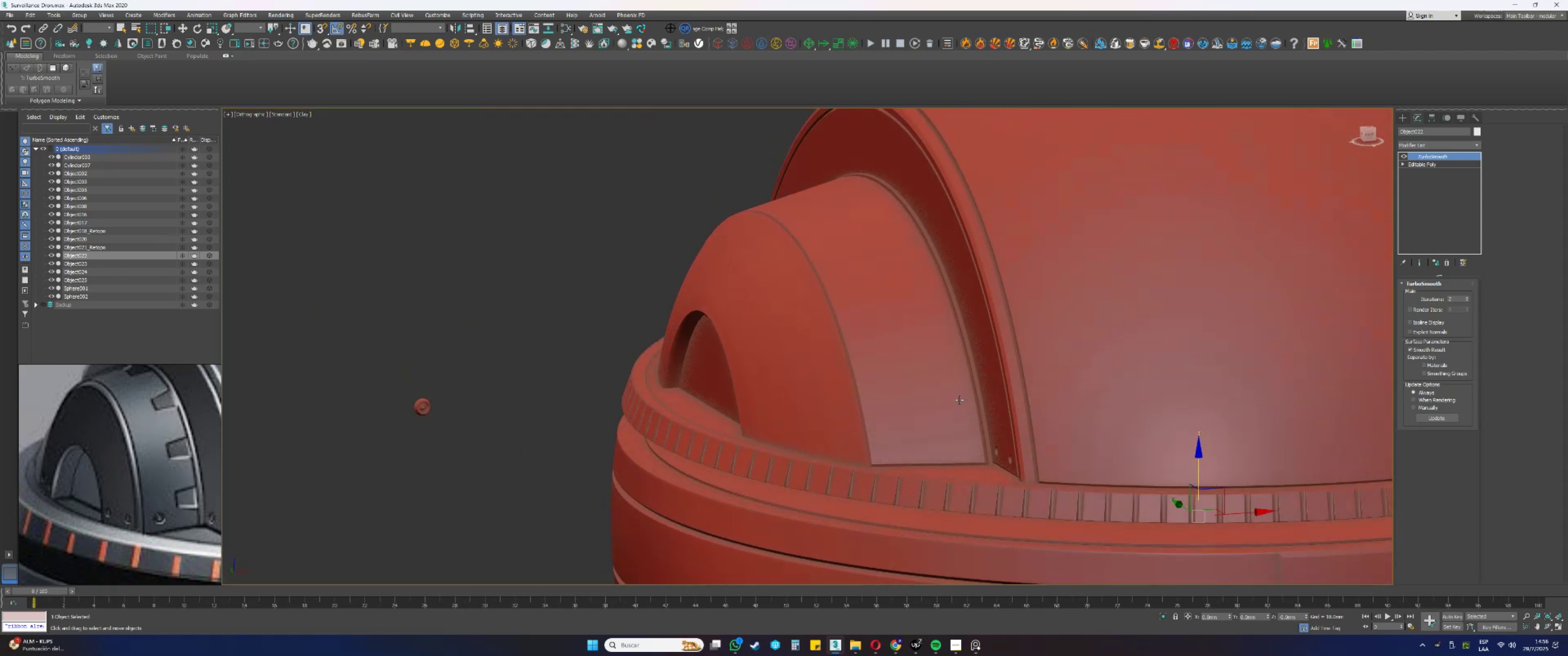 
scroll: coordinate [904, 463], scroll_direction: up, amount: 1.0
 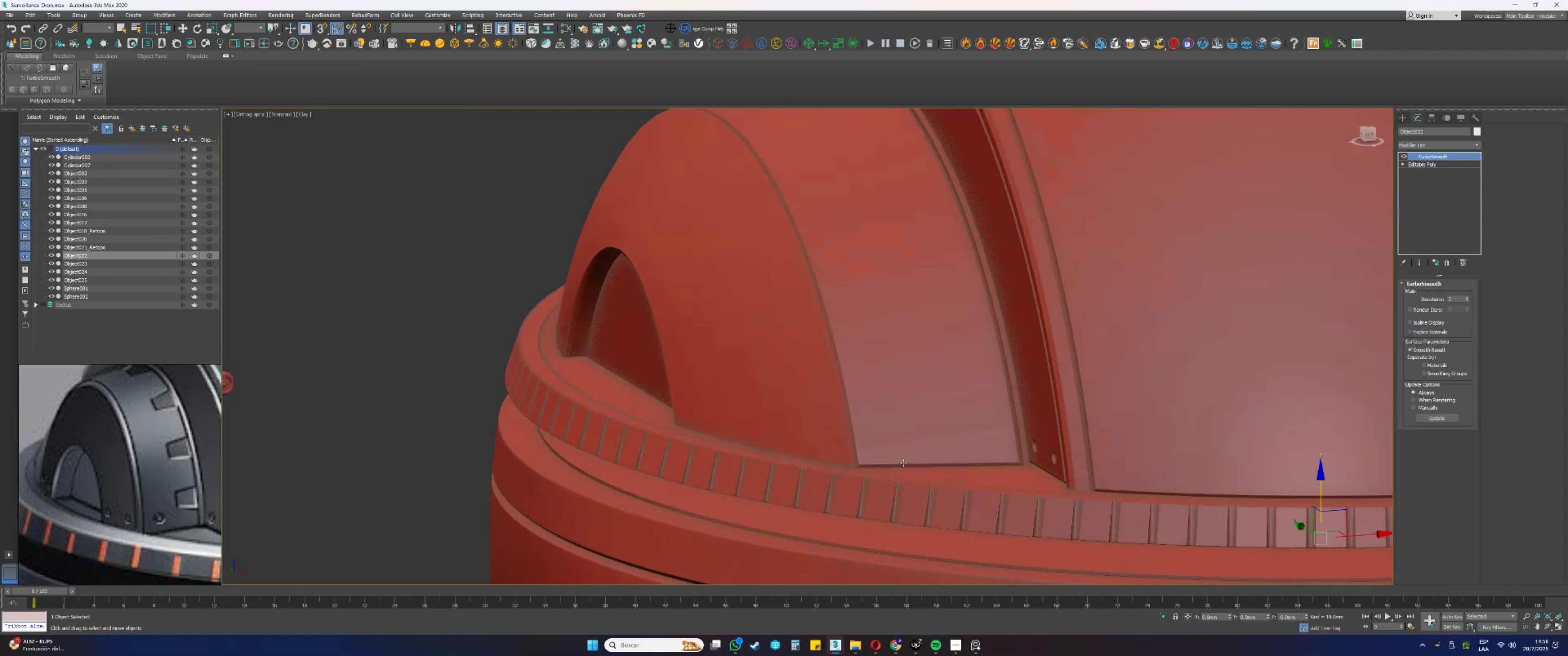 
key(Alt+AltLeft)
 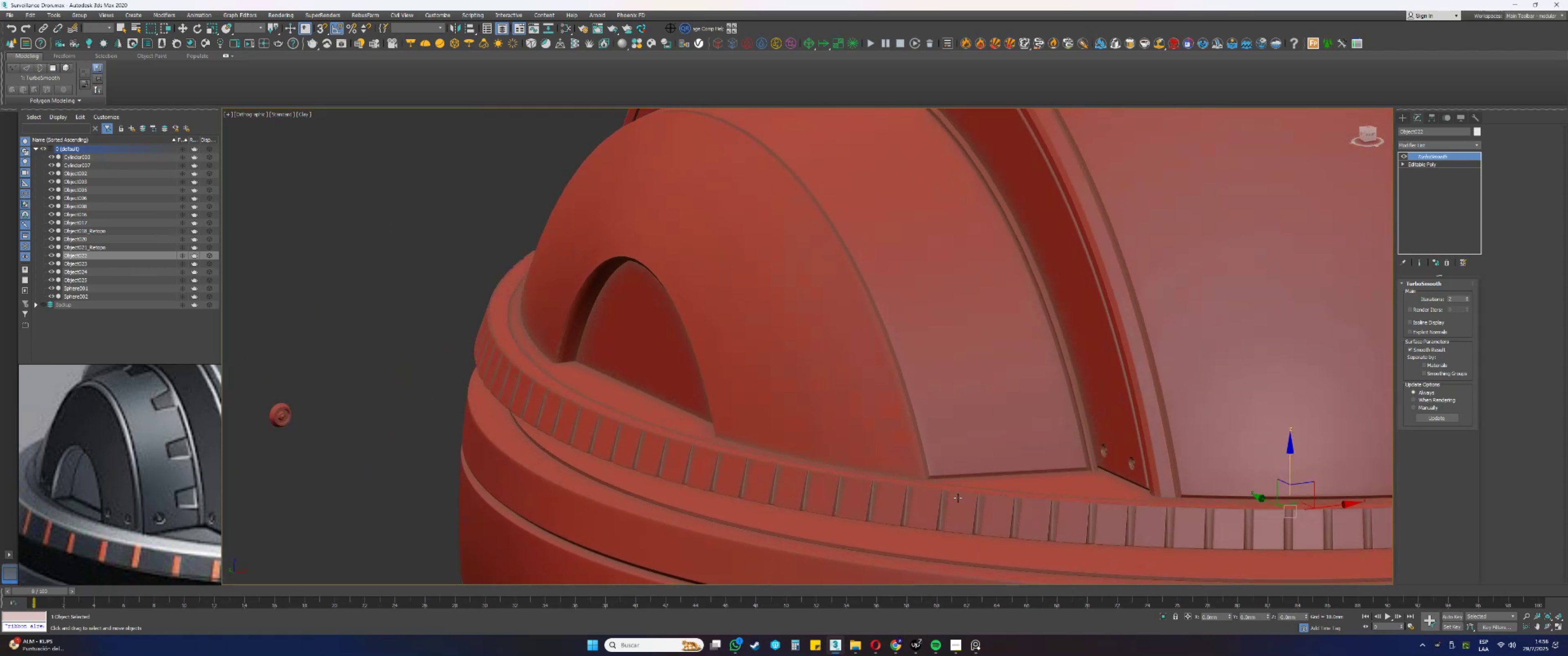 
key(F4)
 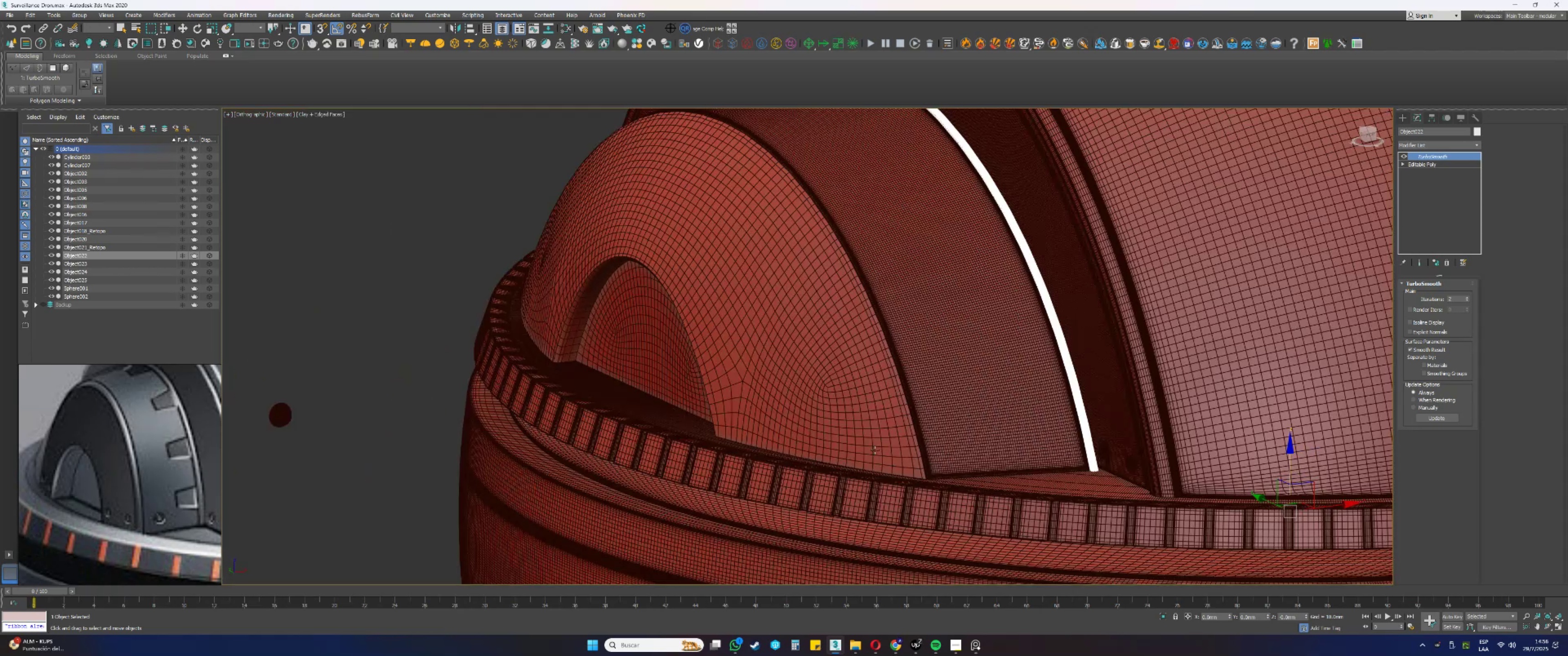 
left_click([987, 421])
 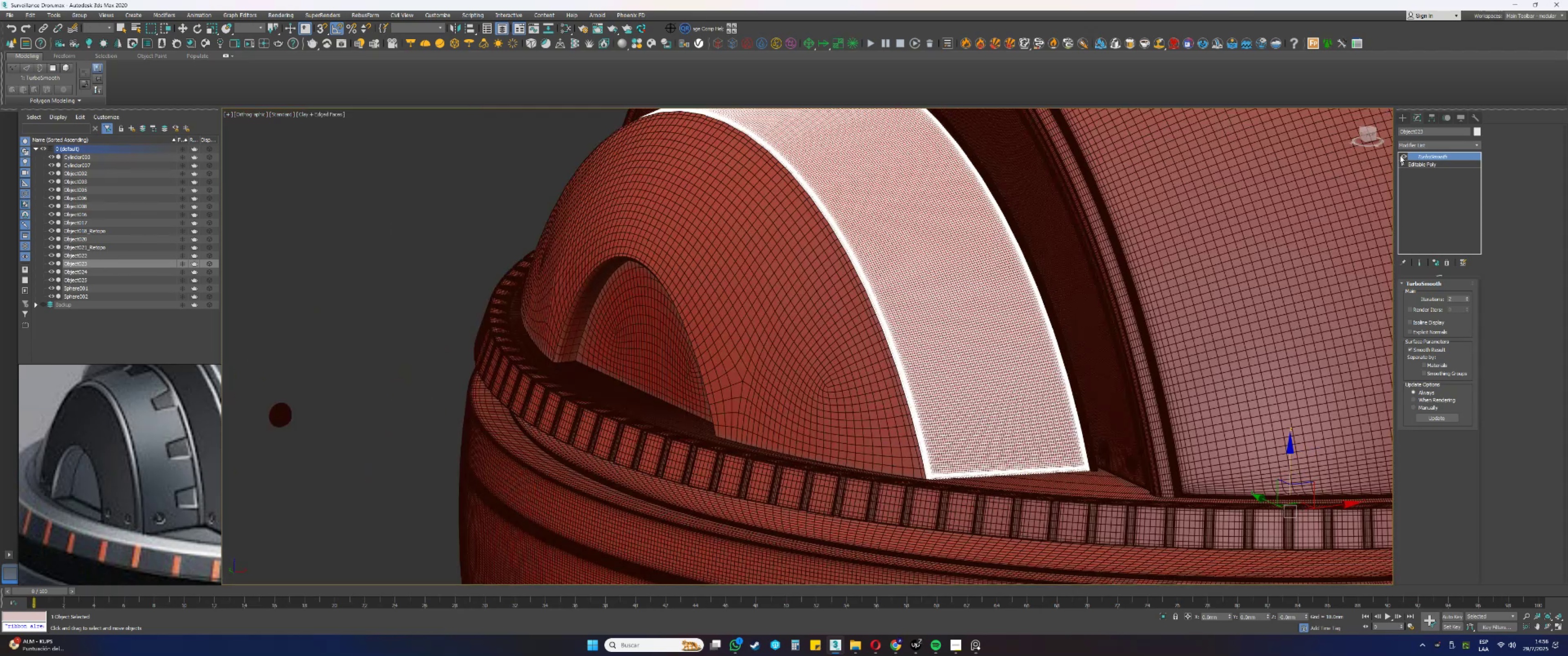 
key(Alt+AltLeft)
 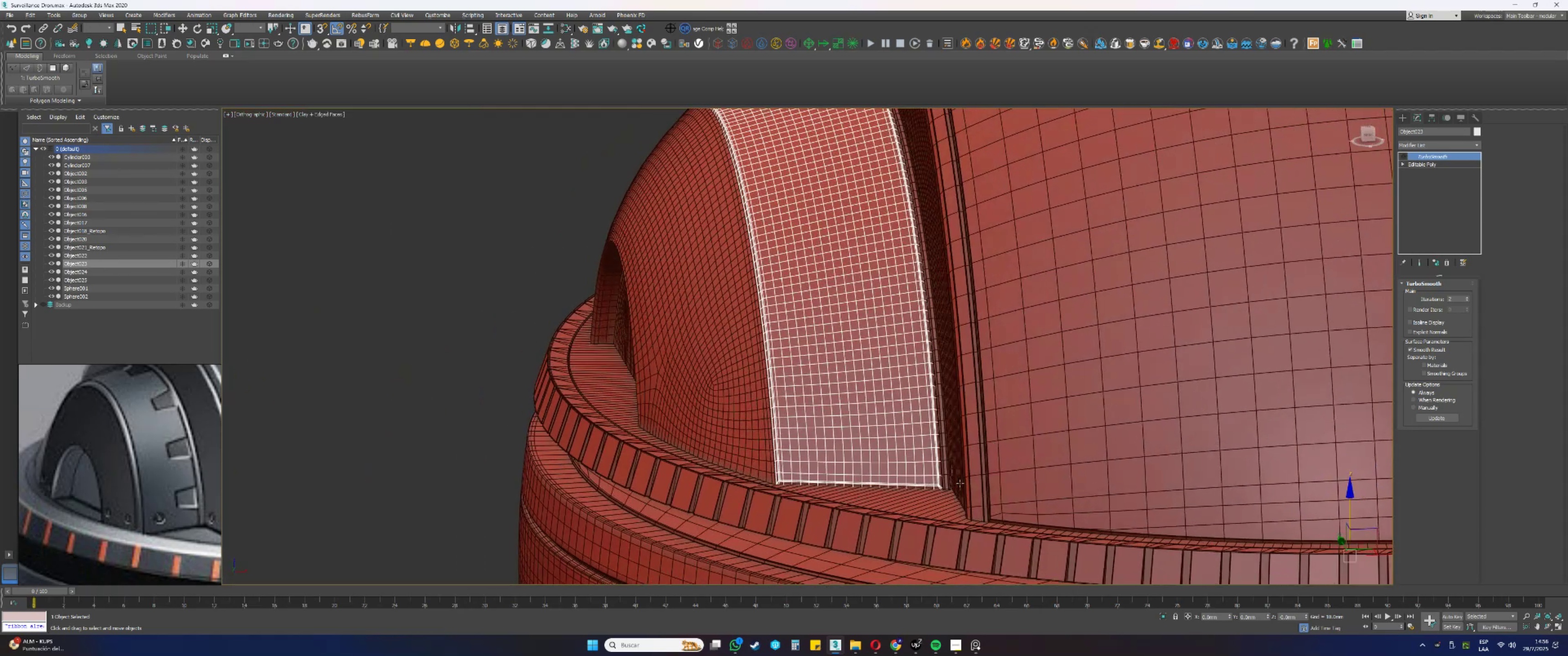 
scroll: coordinate [945, 485], scroll_direction: up, amount: 3.0
 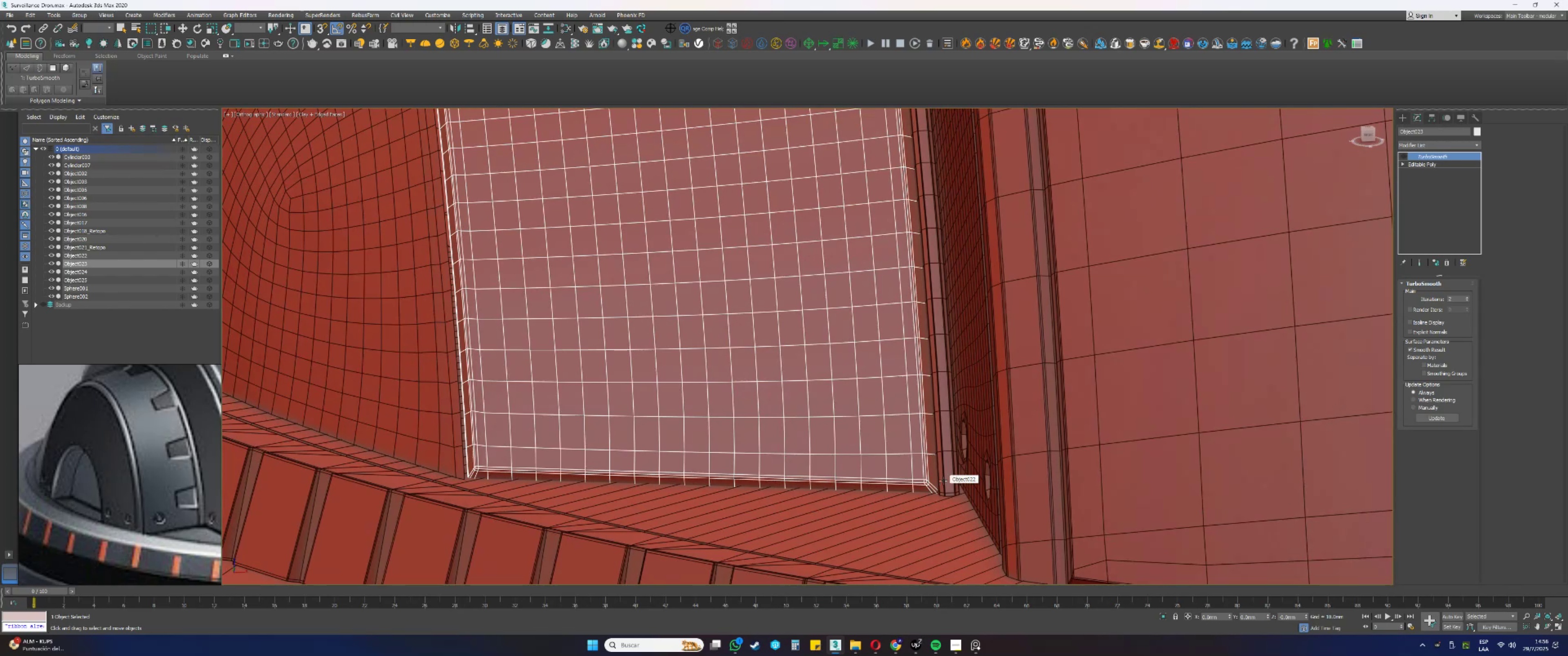 
wait(7.65)
 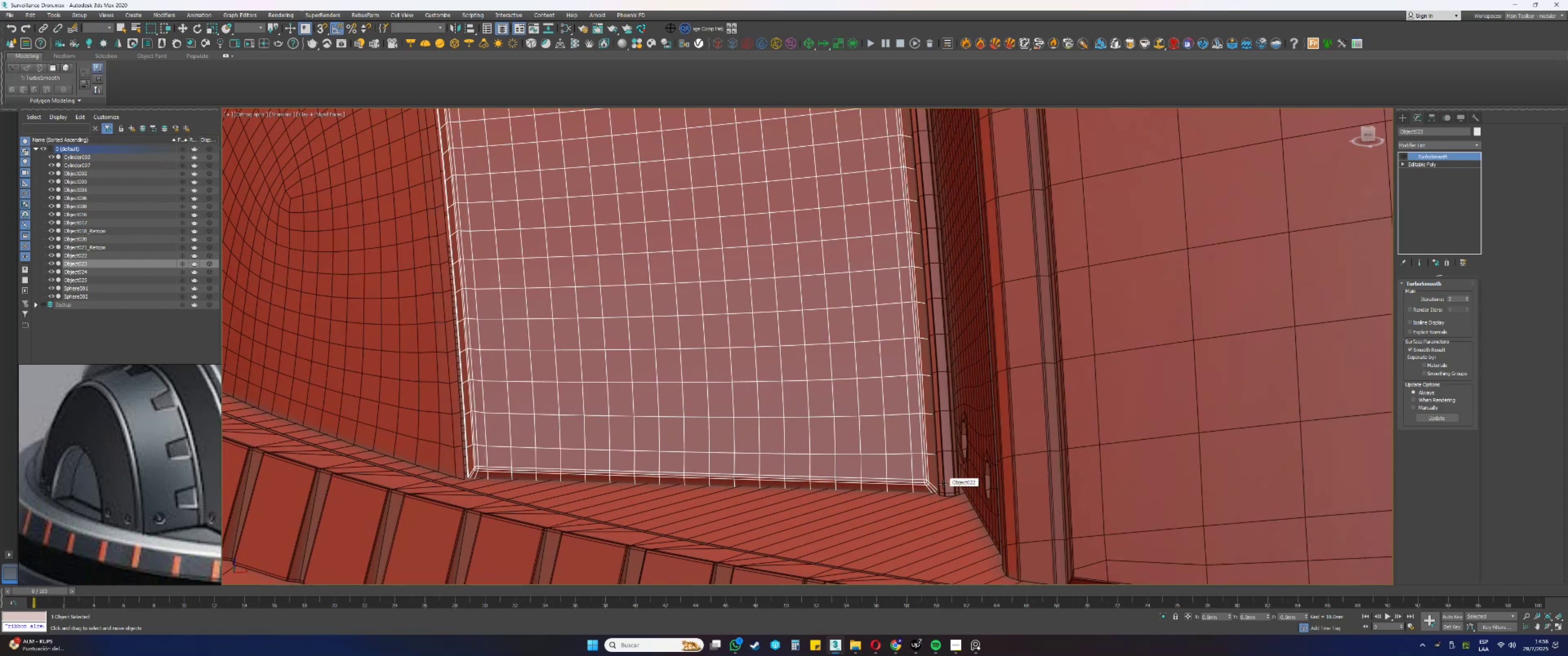 
scroll: coordinate [916, 451], scroll_direction: down, amount: 2.0
 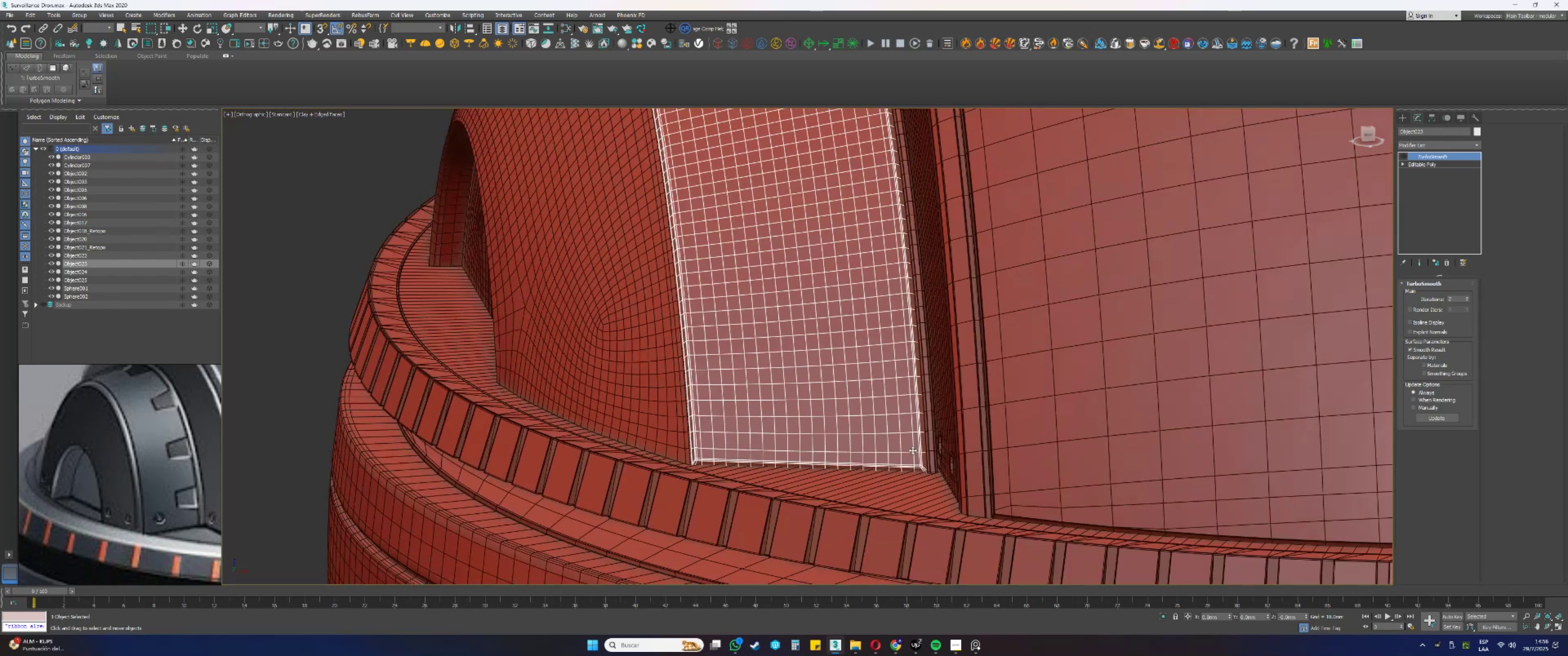 
key(4)
 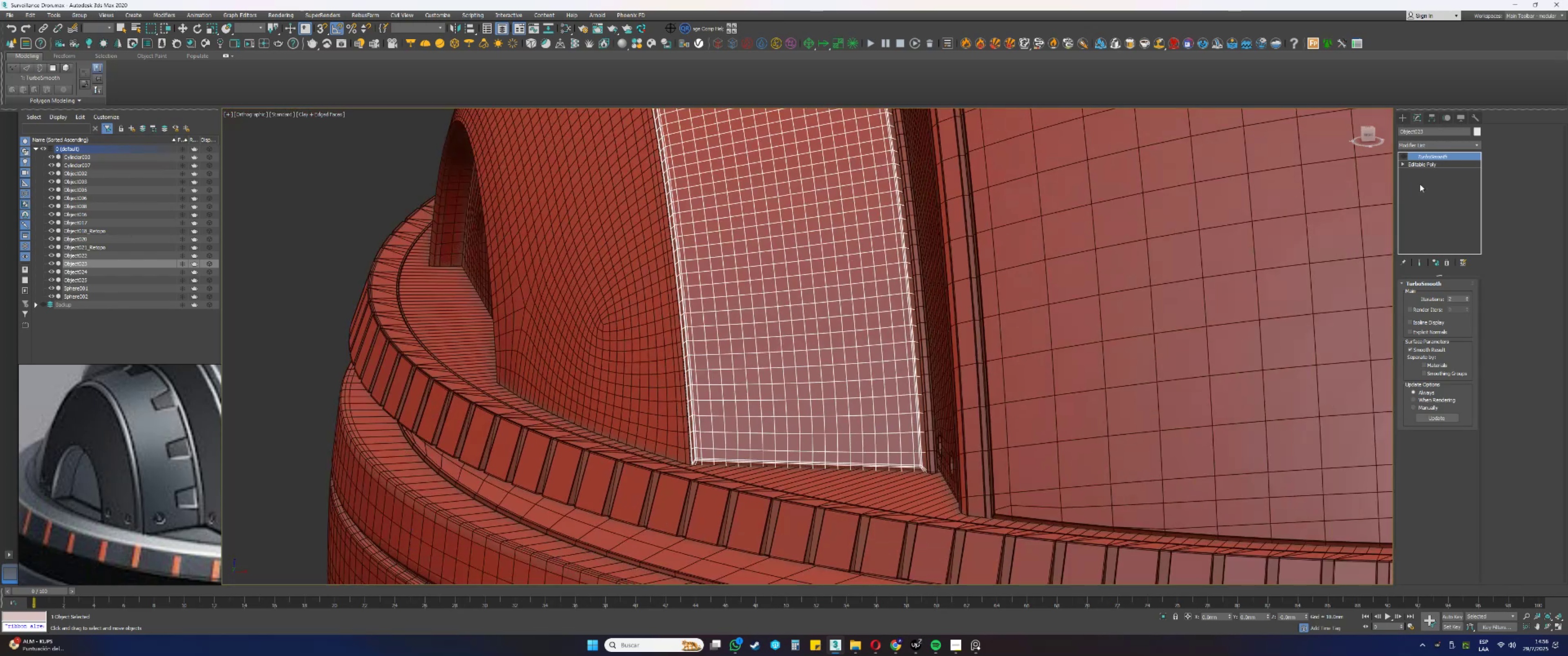 
left_click([1437, 167])
 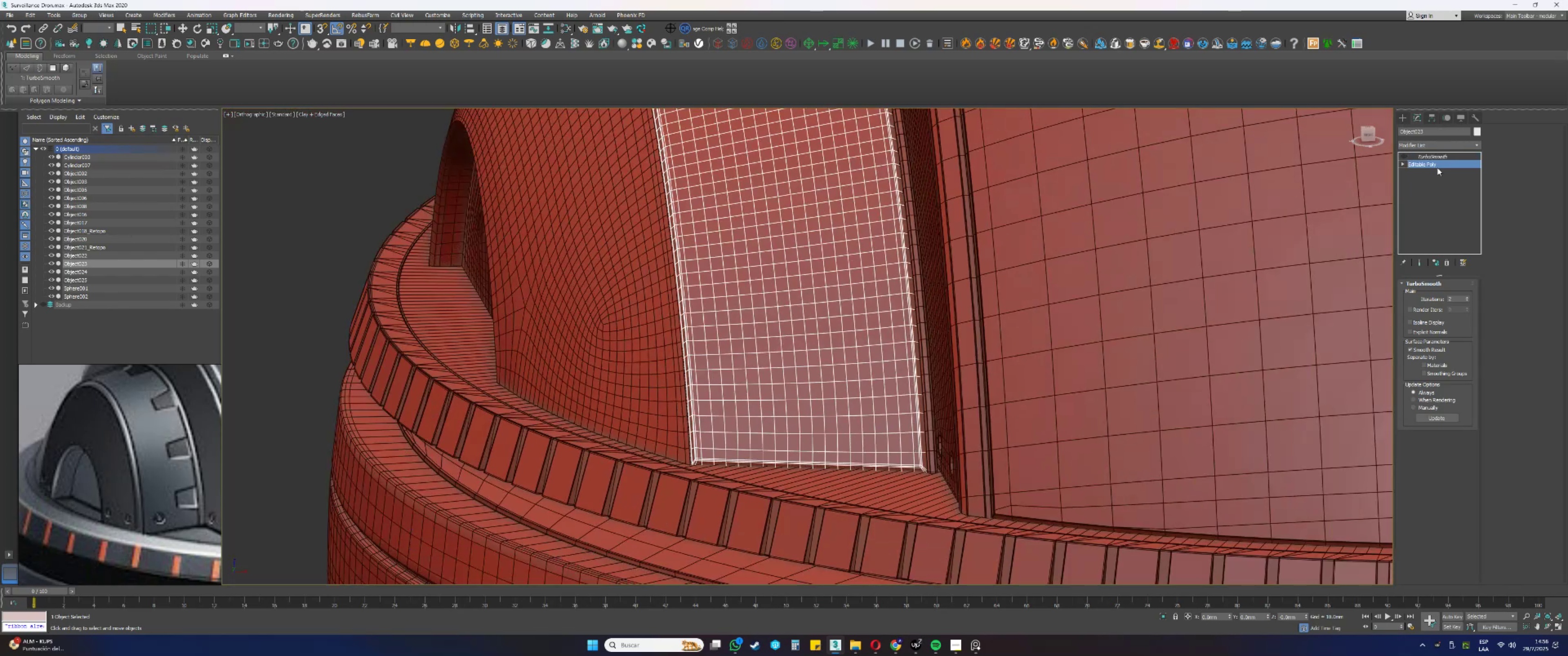 
type(4q)
 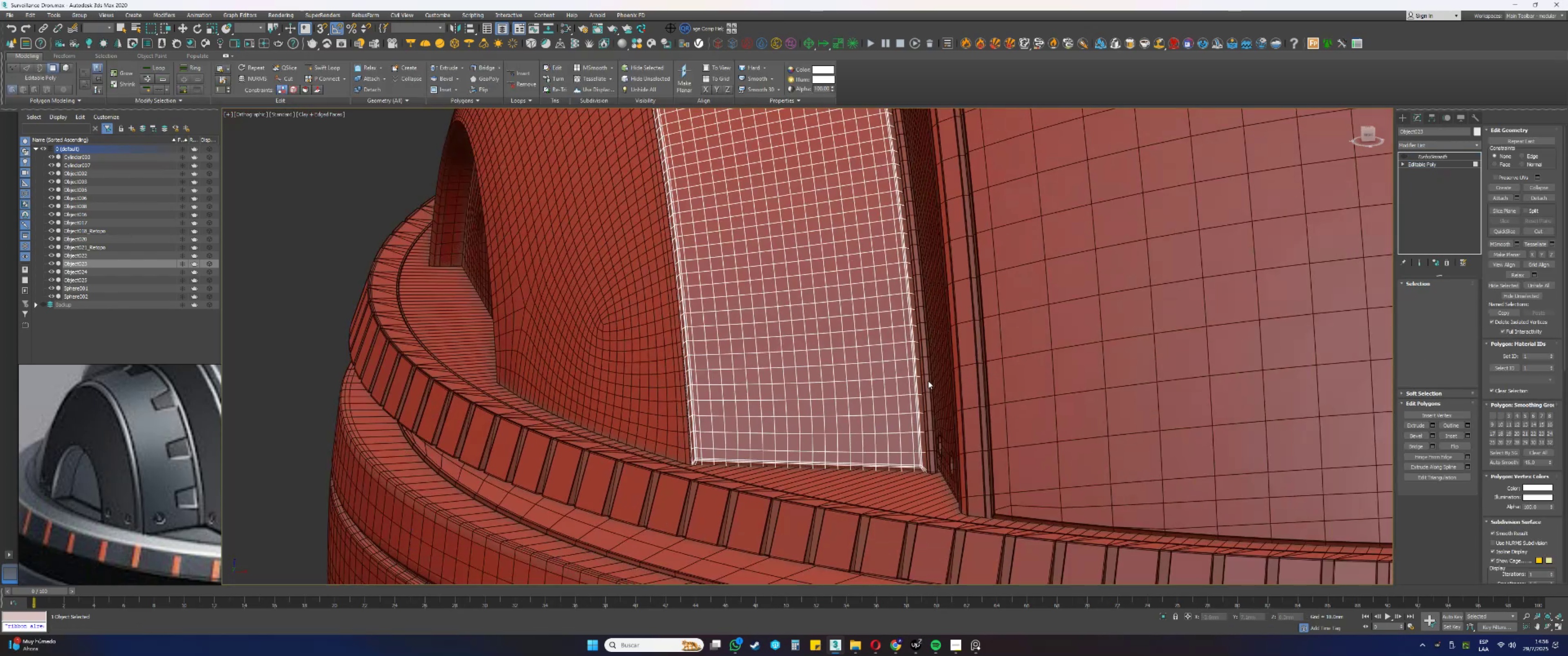 
left_click([882, 383])
 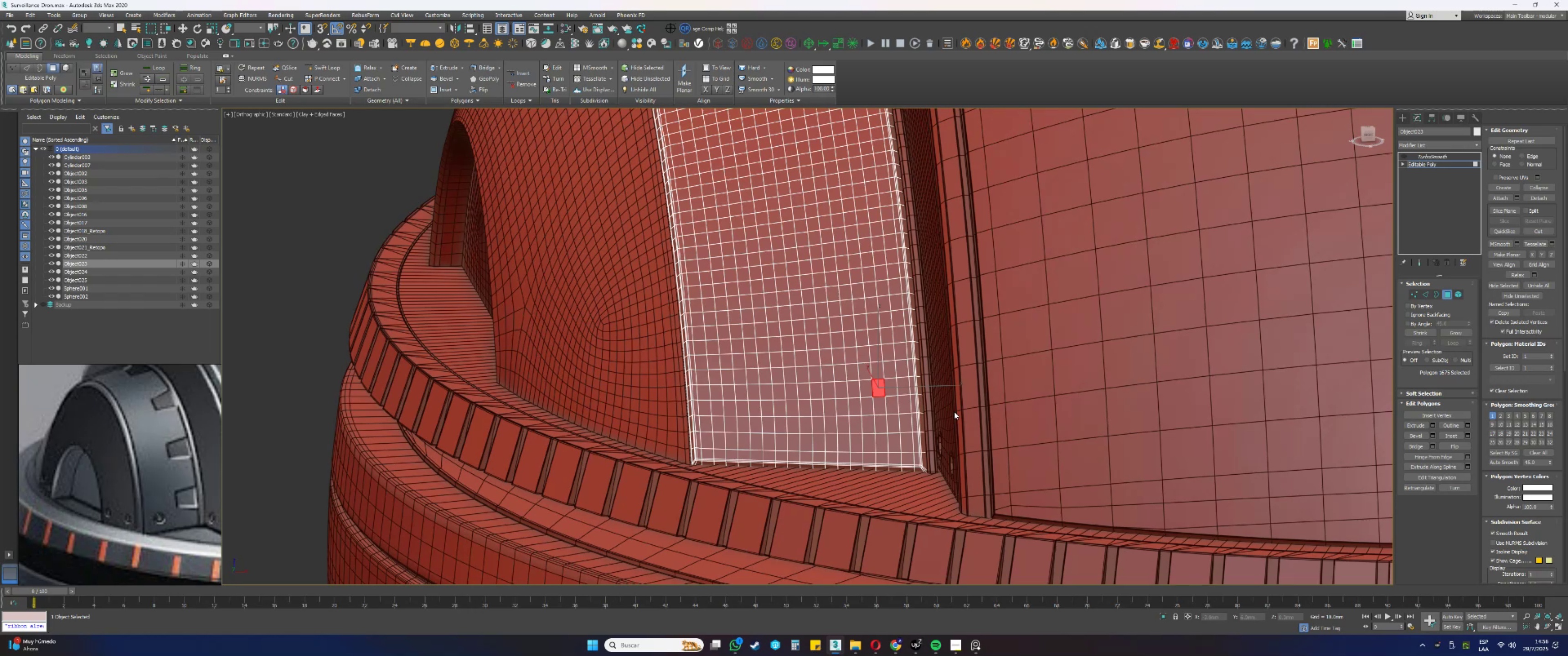 
key(4)
 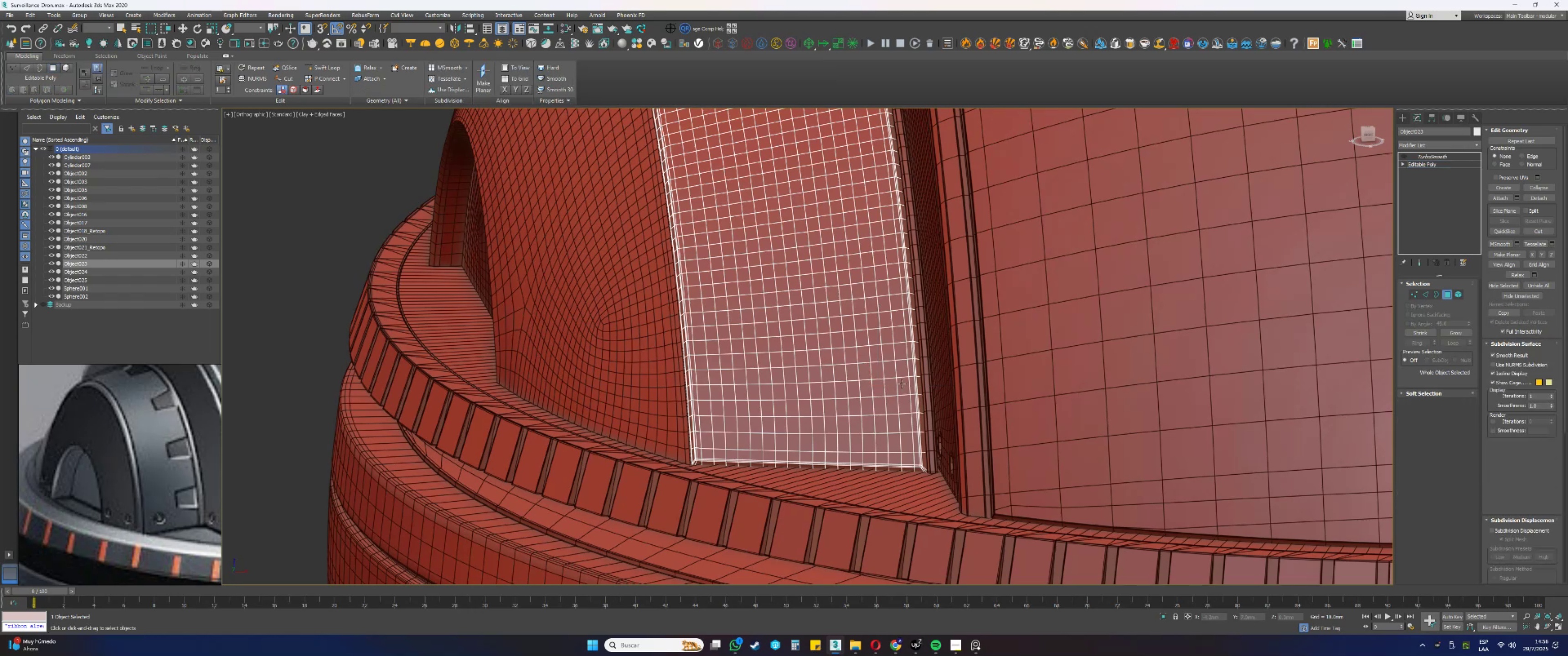 
right_click([870, 360])
 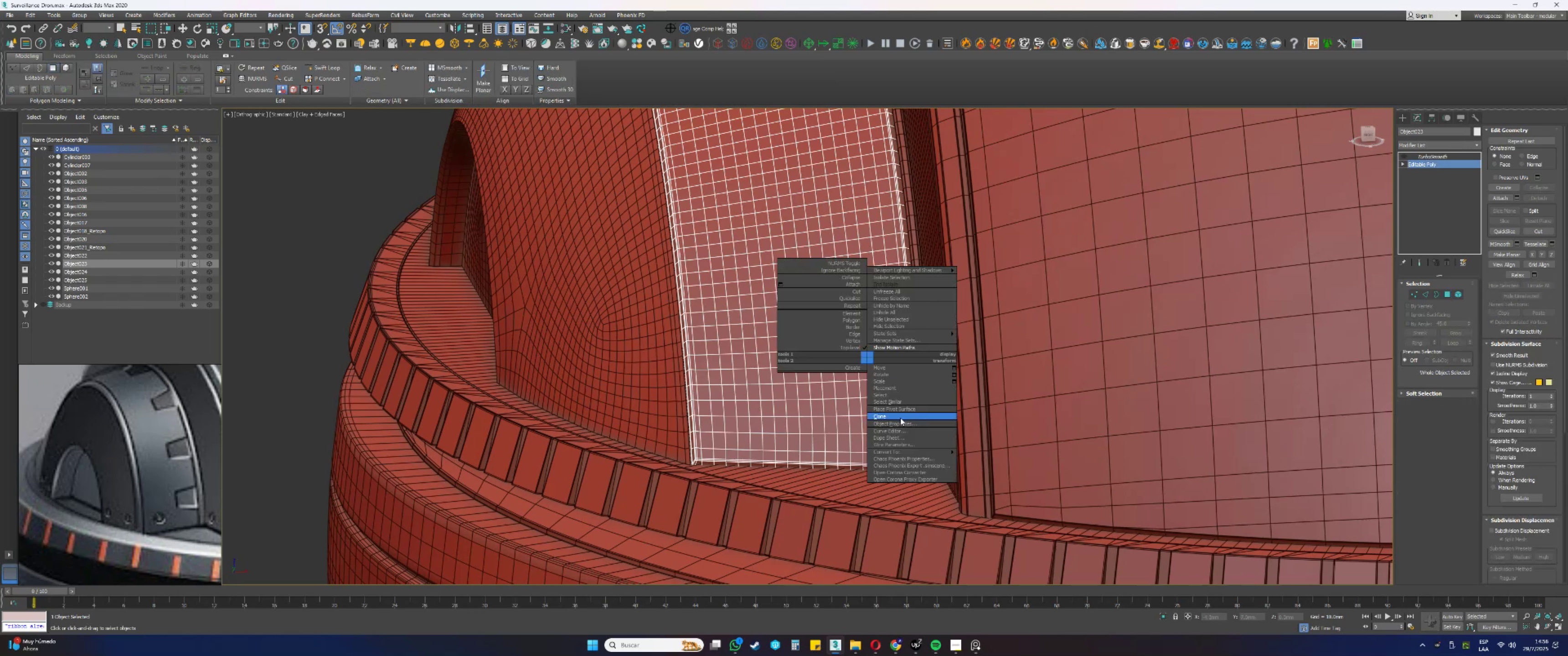 
left_click([900, 418])
 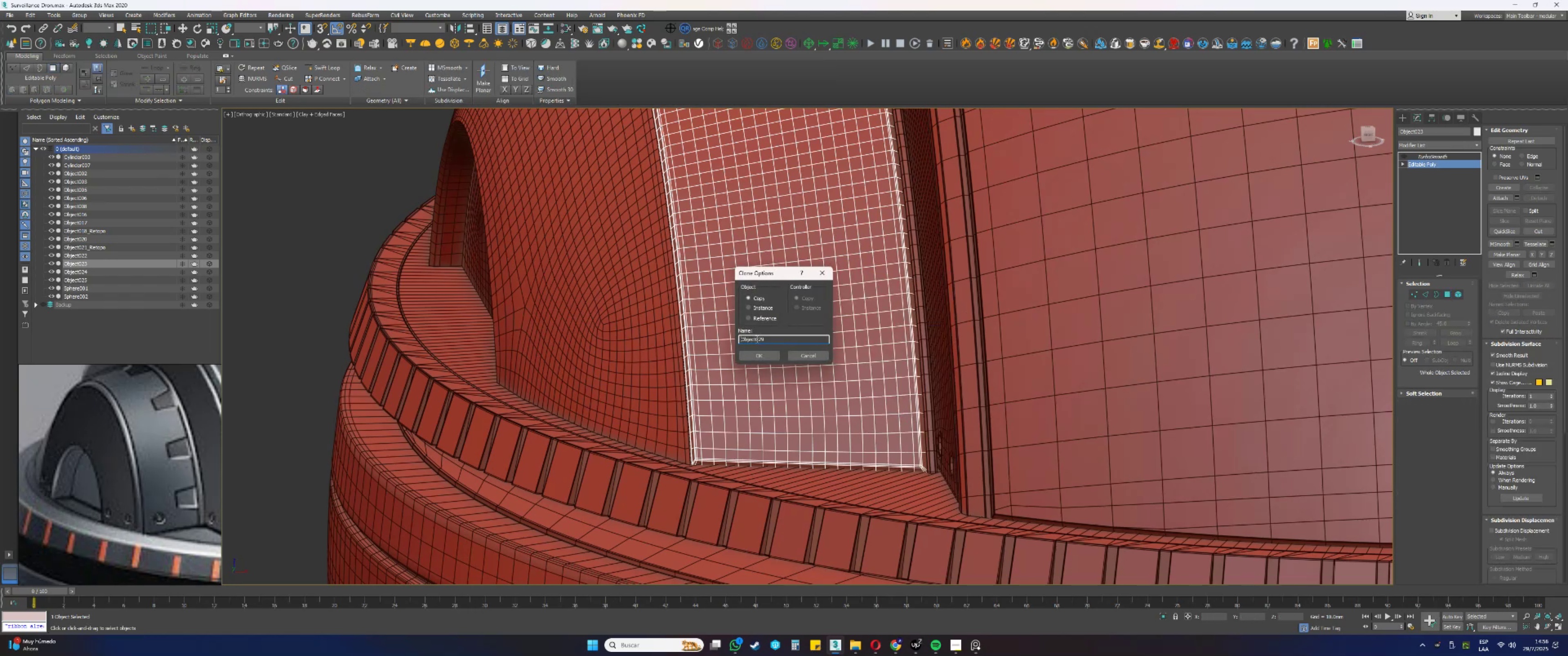 
left_click([755, 359])
 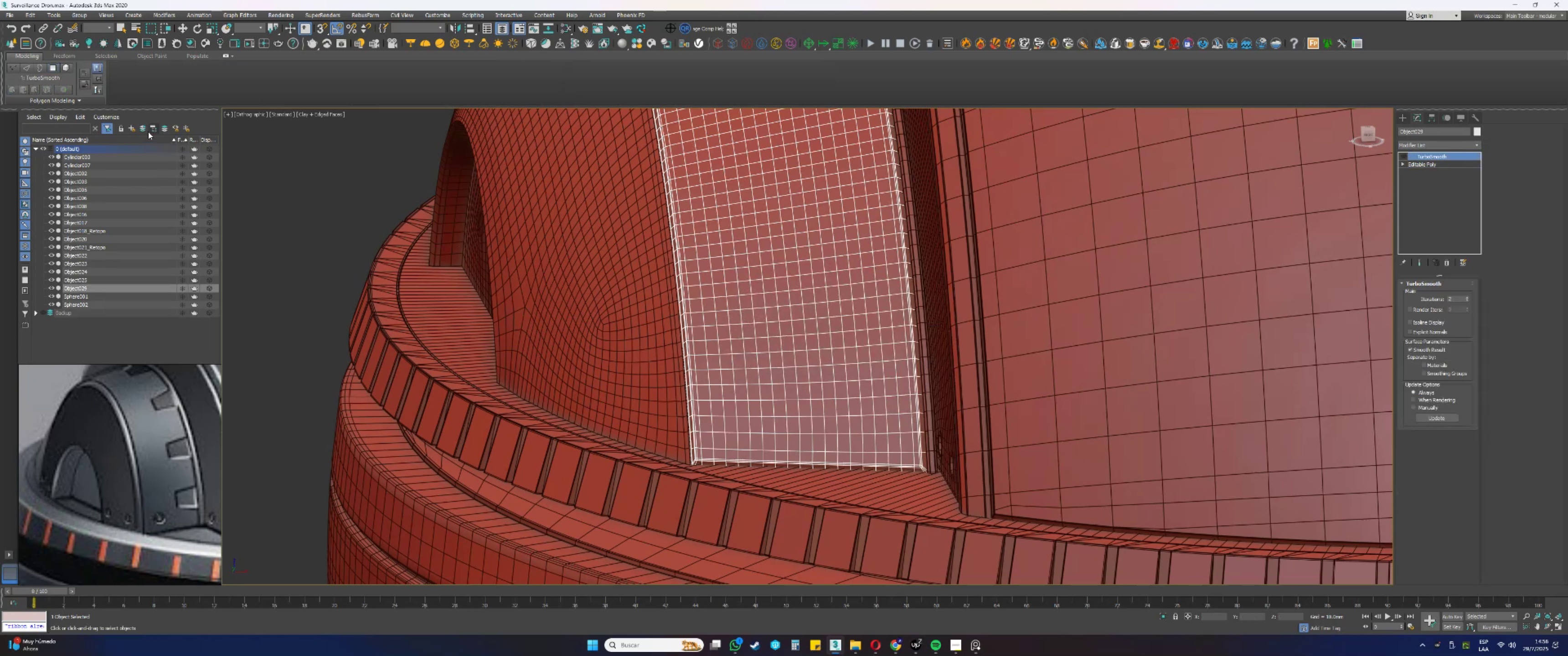 
left_click([140, 125])
 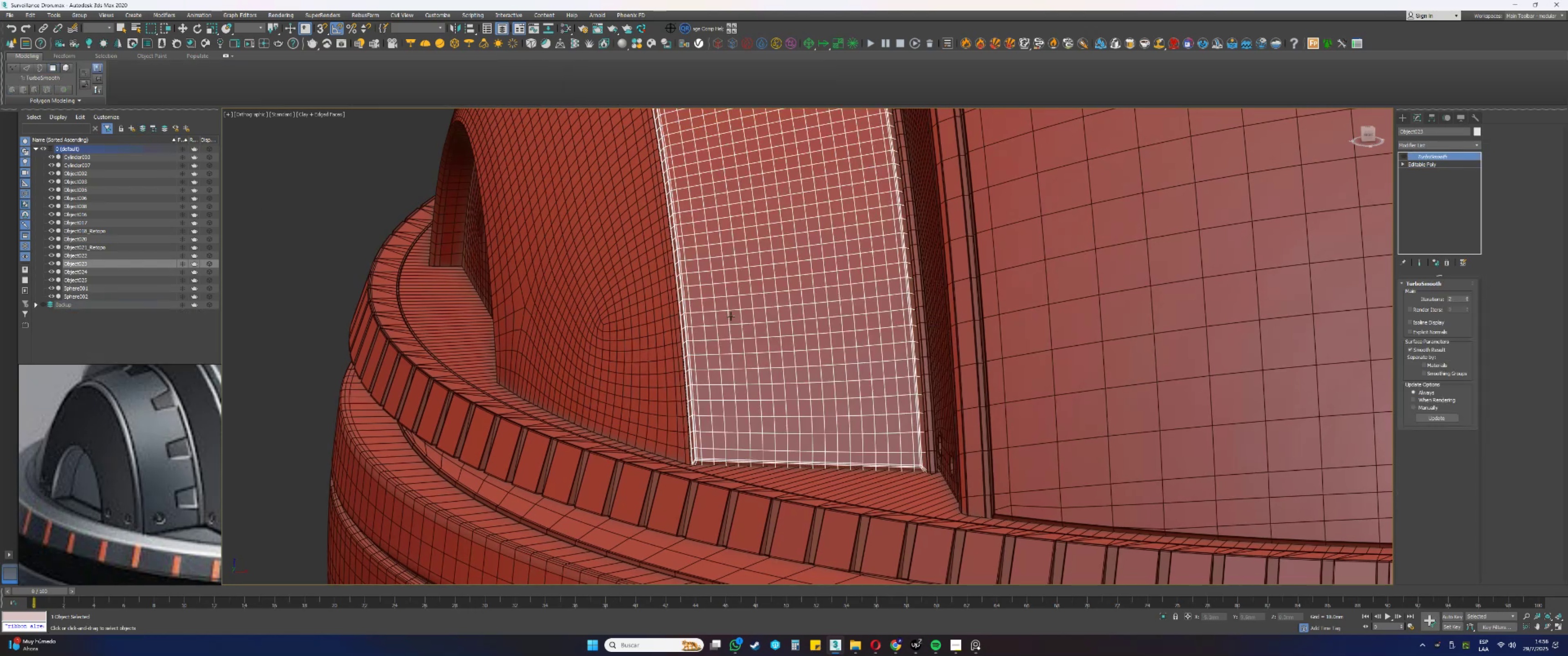 
scroll: coordinate [854, 409], scroll_direction: down, amount: 1.0
 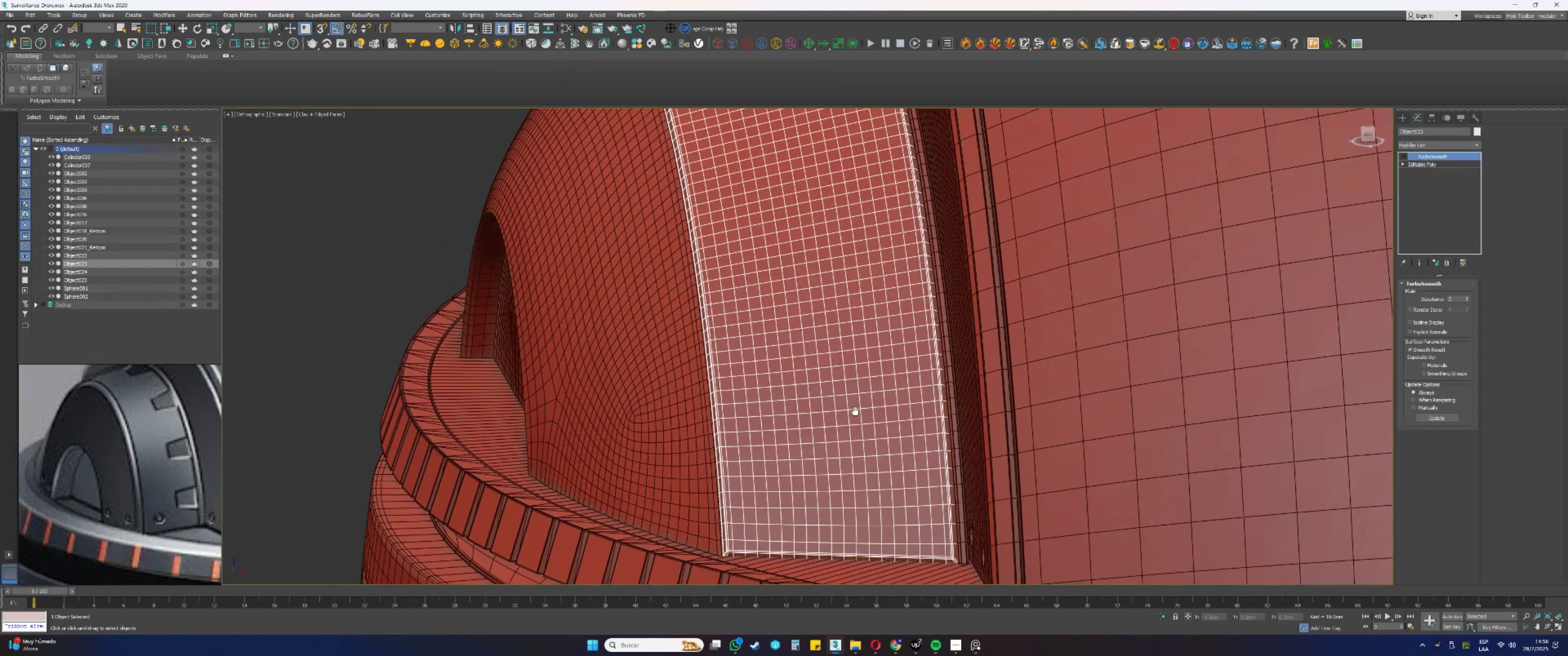 
key(Control+ControlLeft)
 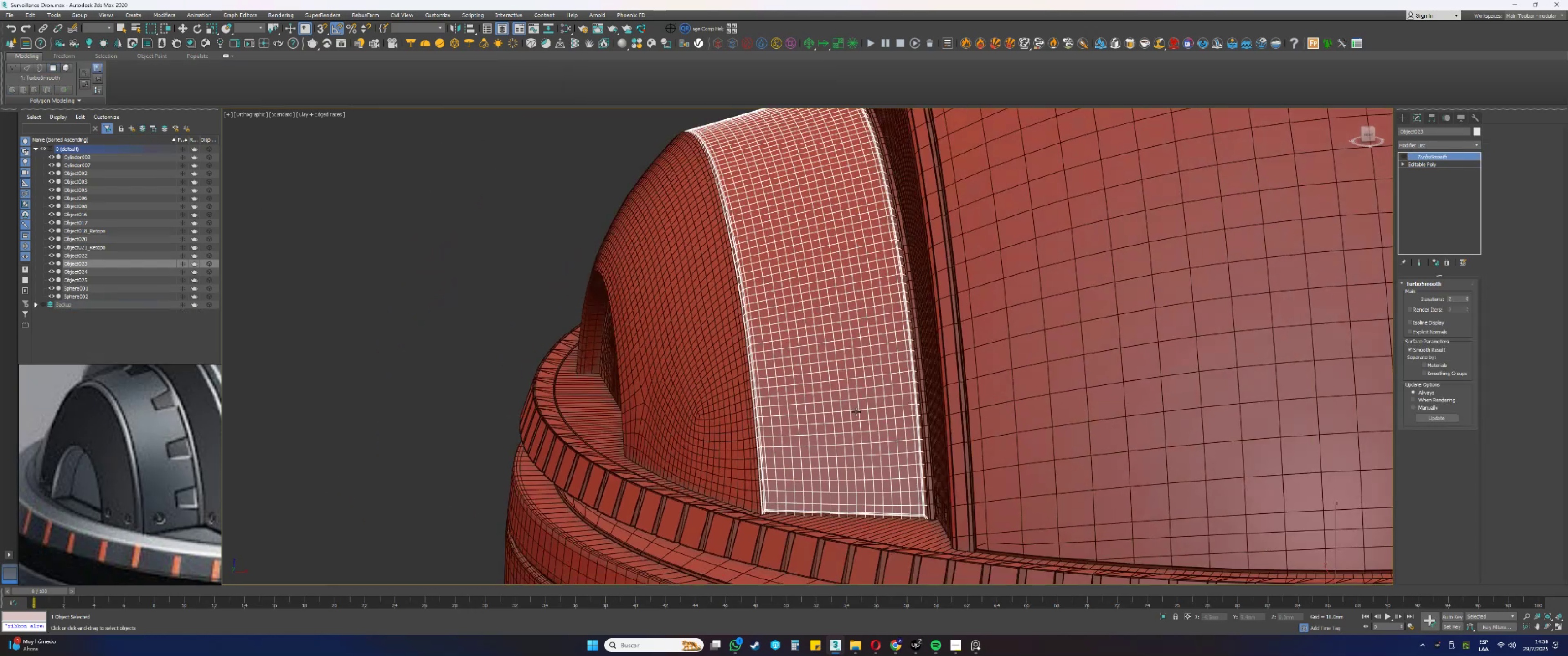 
key(Control+S)
 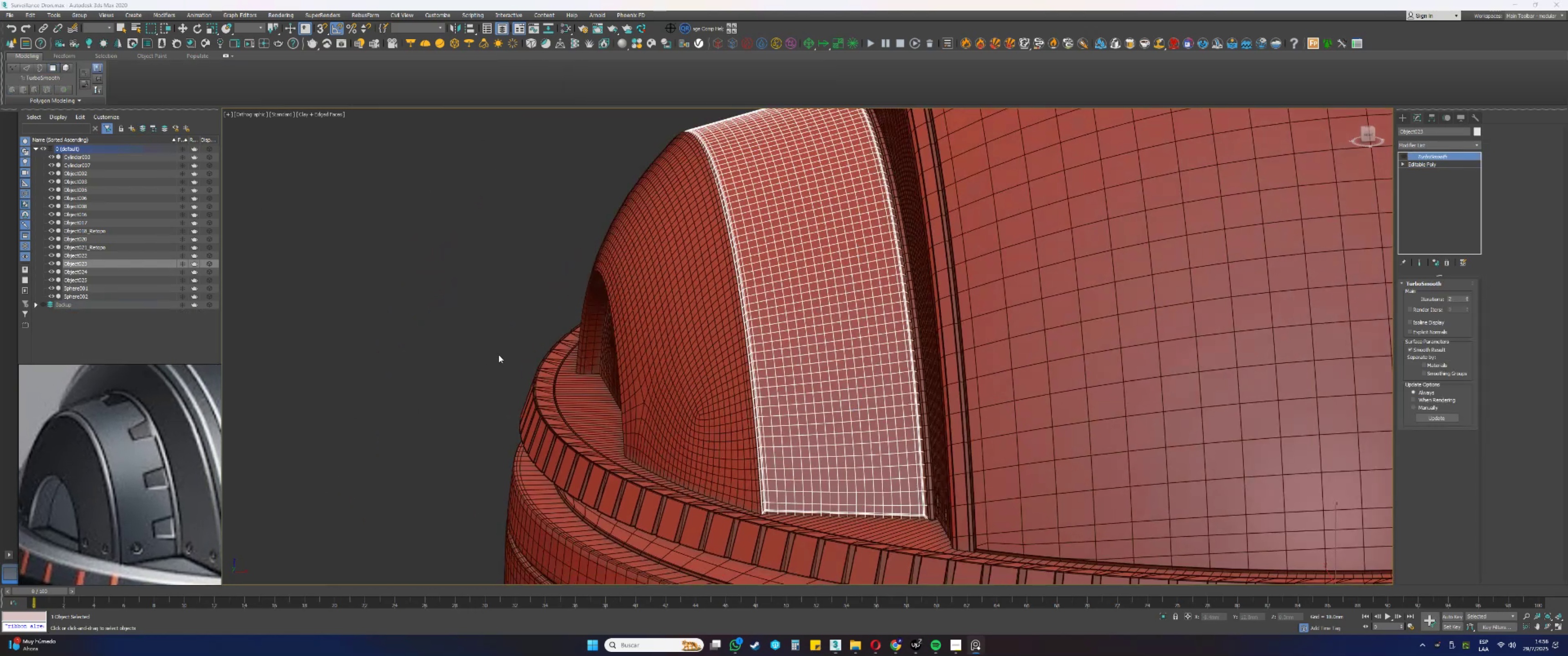 
wait(5.97)
 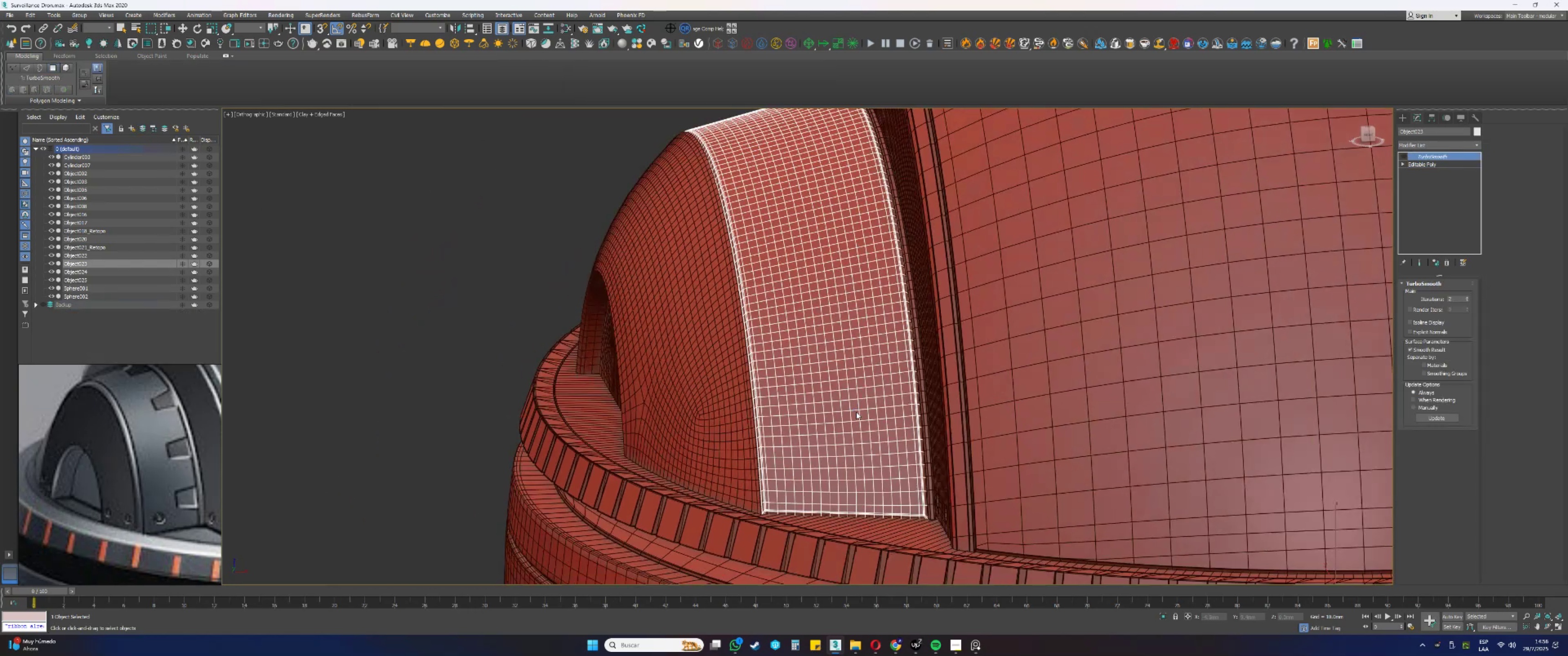 
scroll: coordinate [828, 297], scroll_direction: down, amount: 4.0
 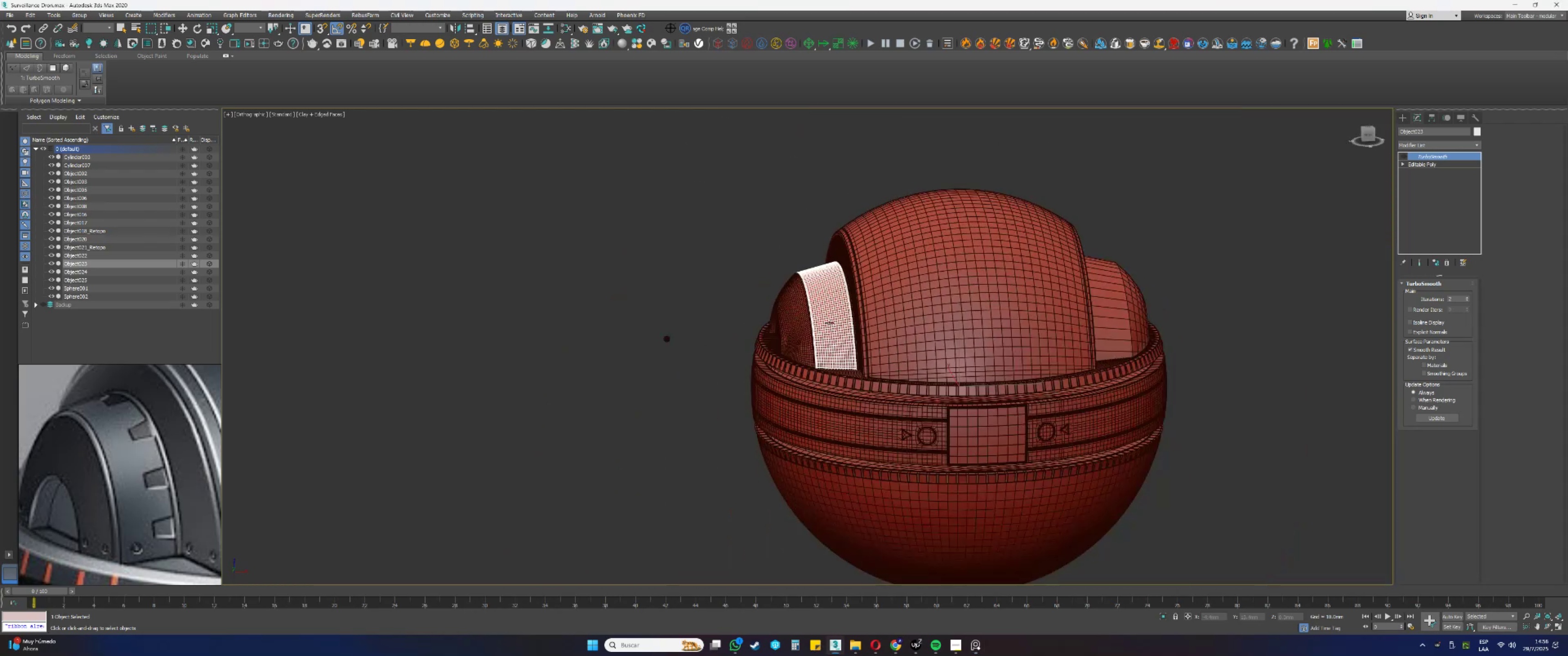 
key(F3)
 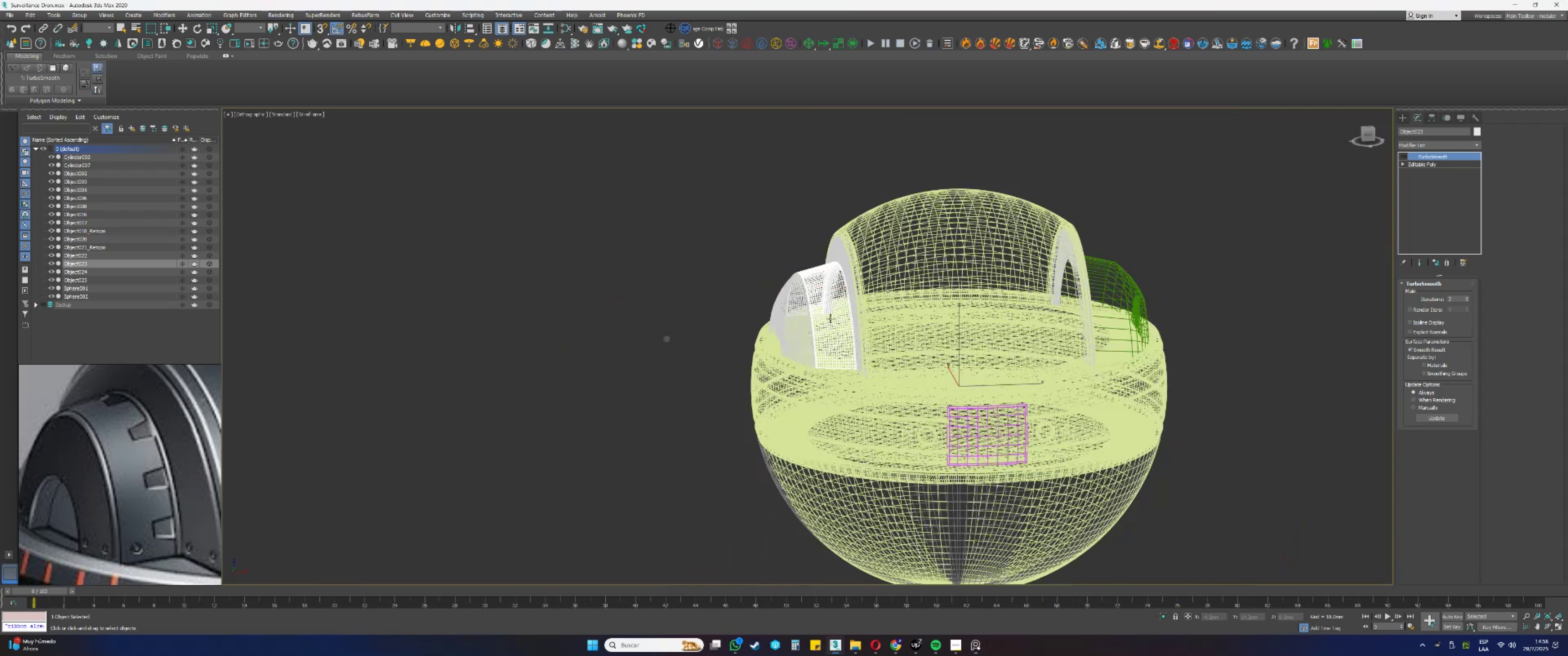 
key(F3)
 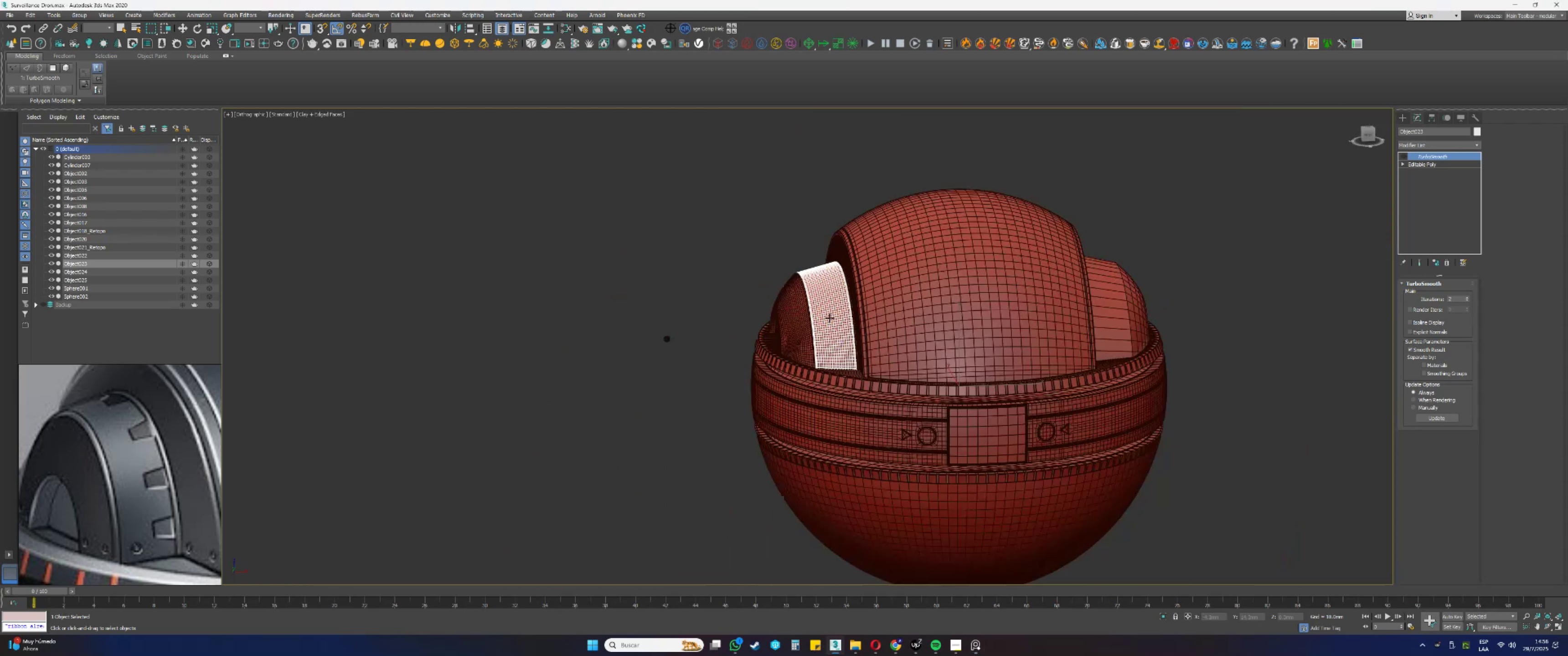 
key(F4)
 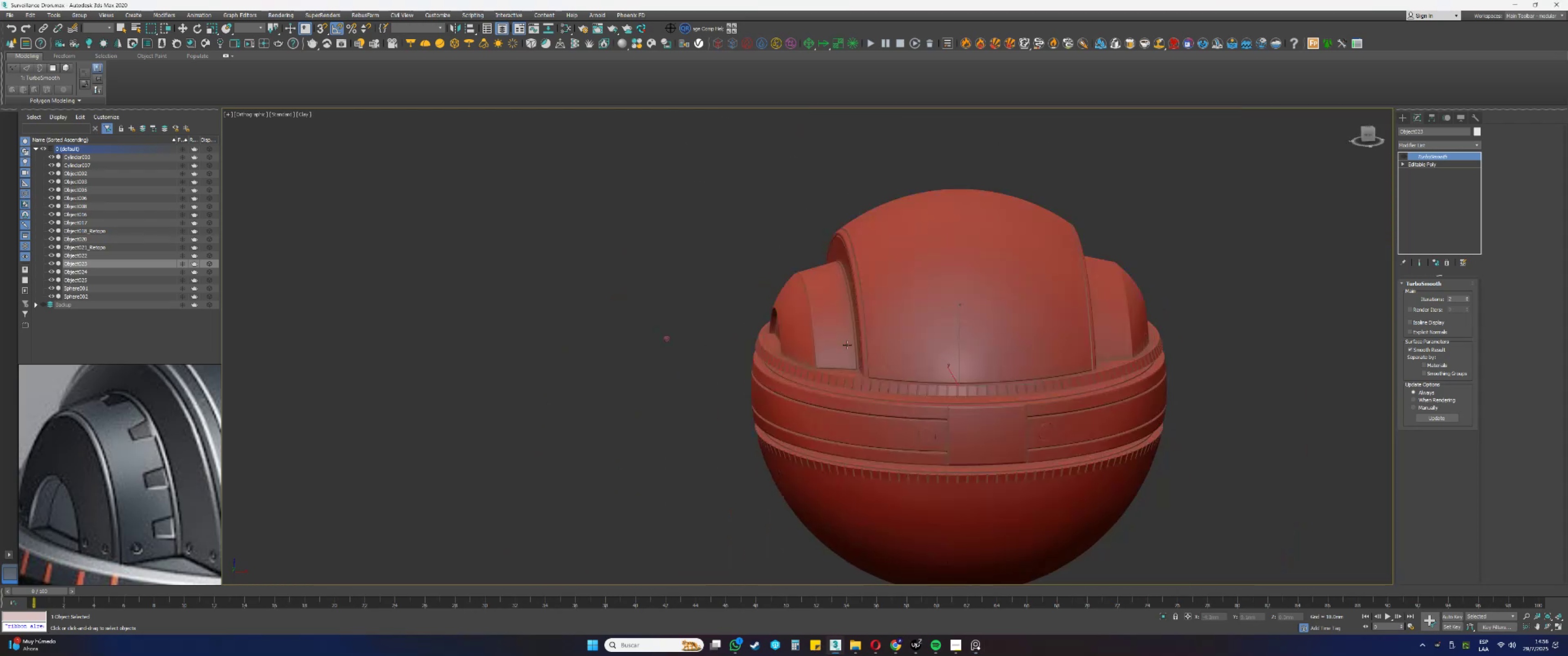 
hold_key(key=AltLeft, duration=1.53)
 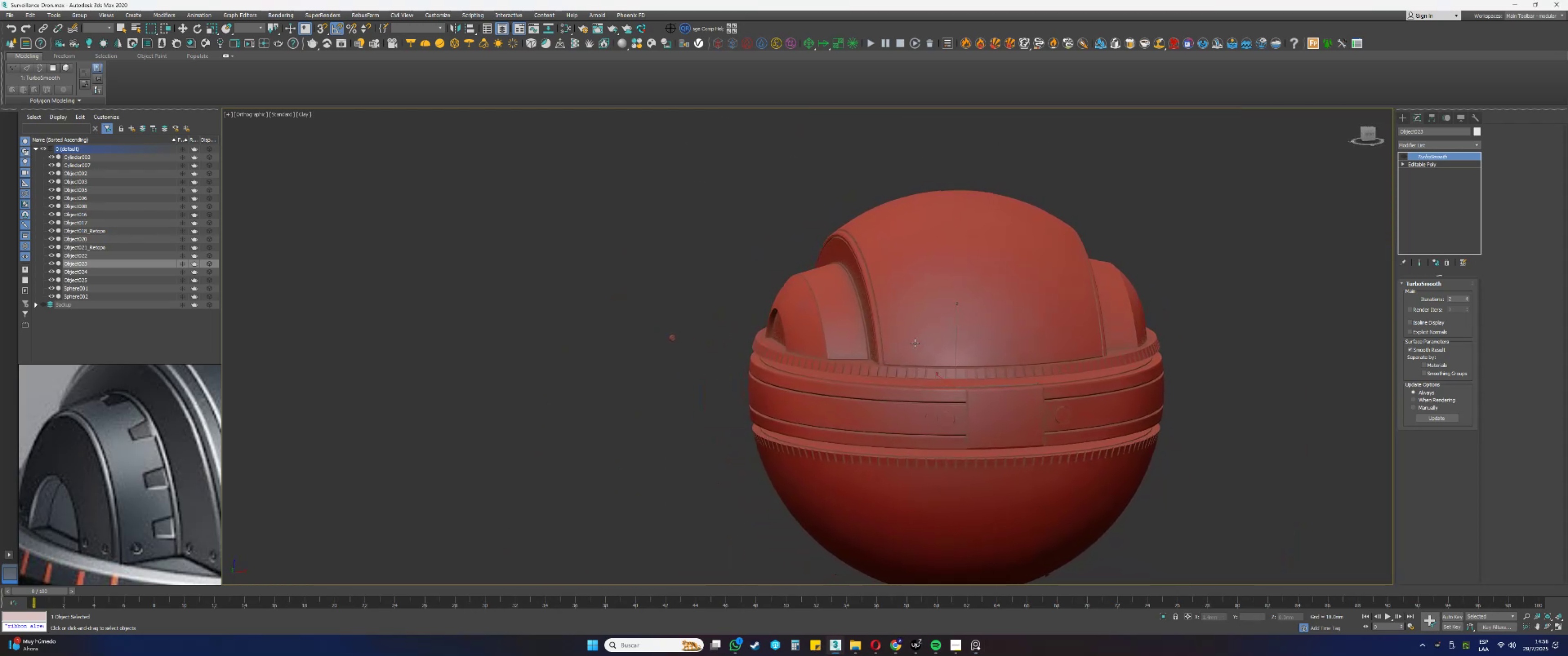 
hold_key(key=AltLeft, duration=0.82)
 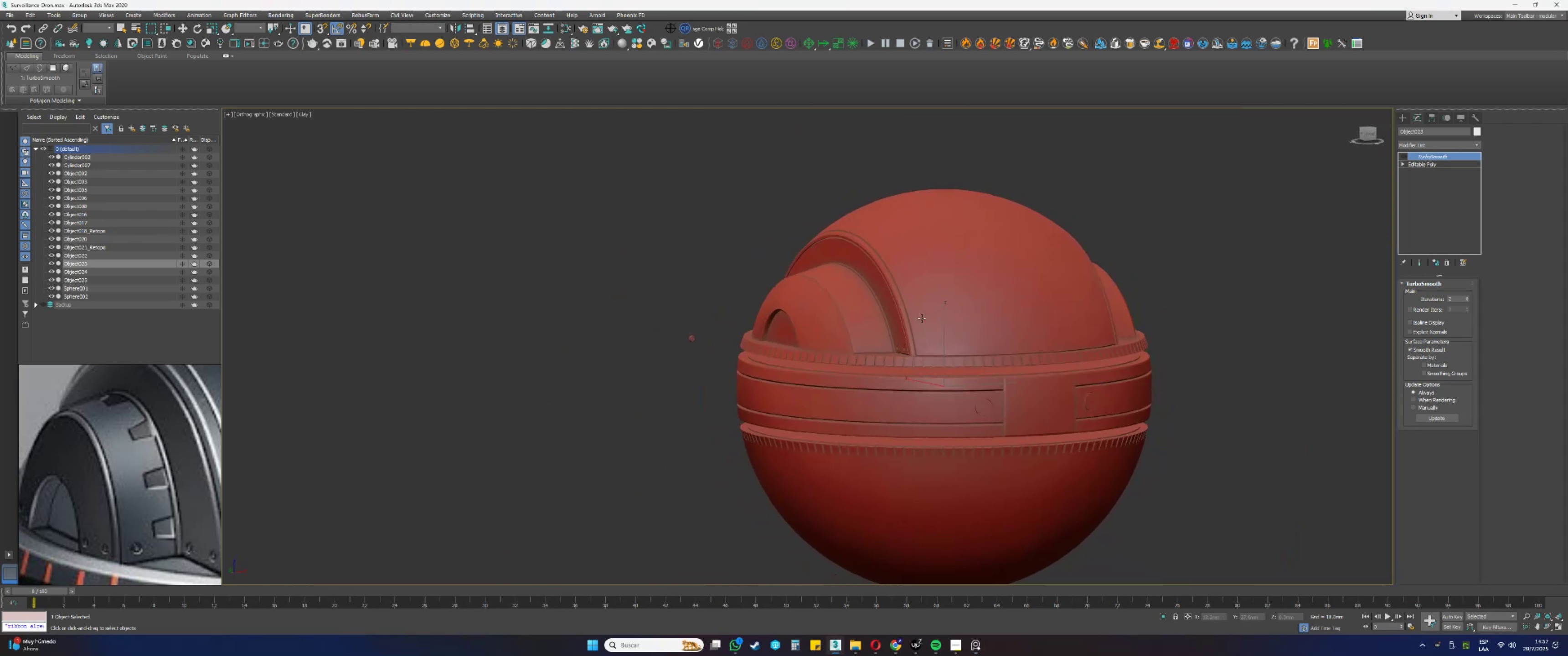 
scroll: coordinate [837, 239], scroll_direction: up, amount: 5.0
 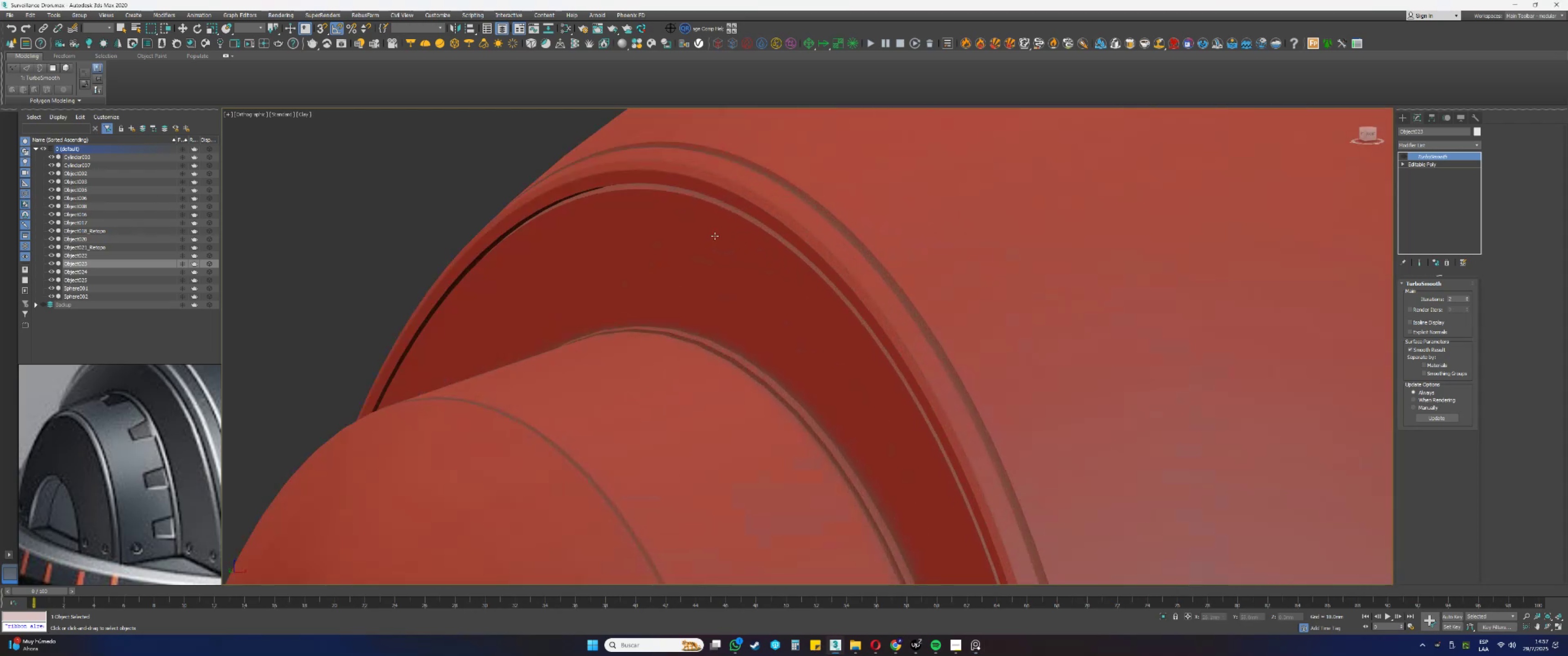 
key(F4)
 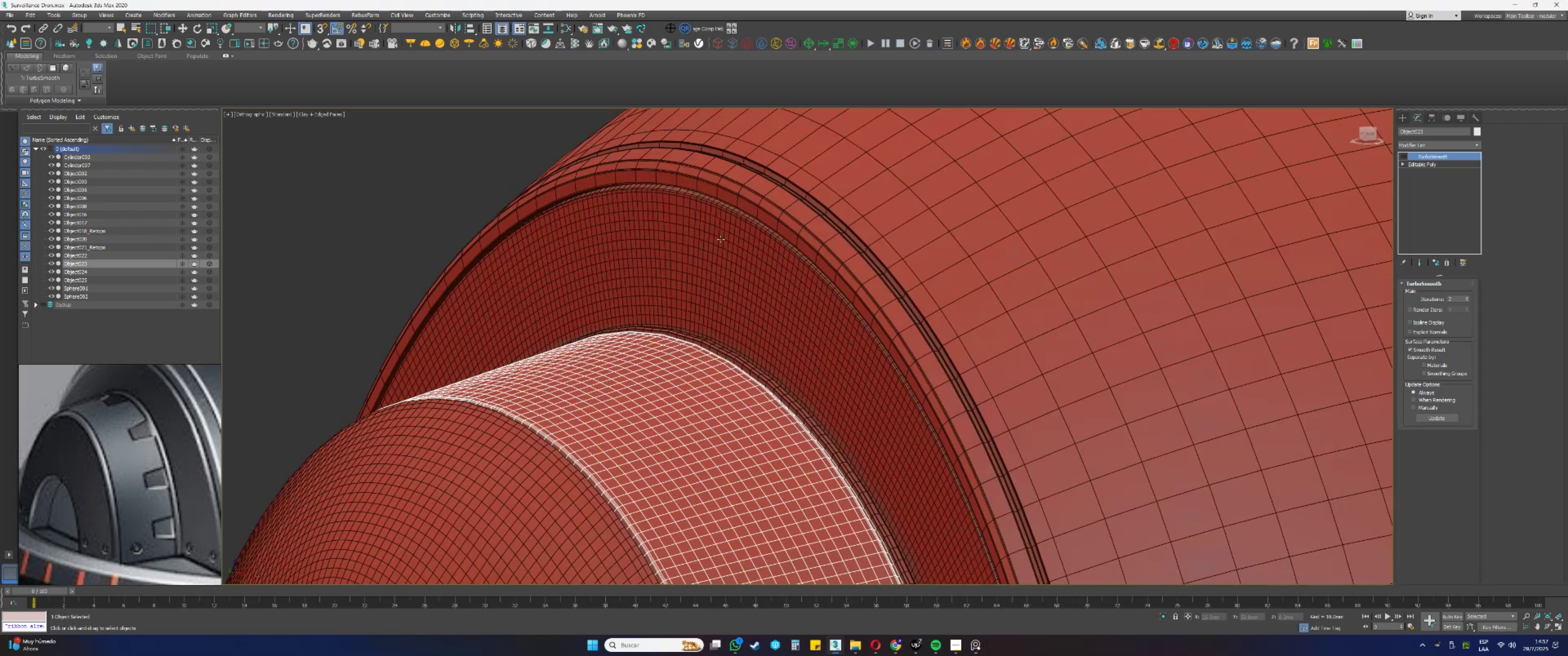 
left_click([783, 212])
 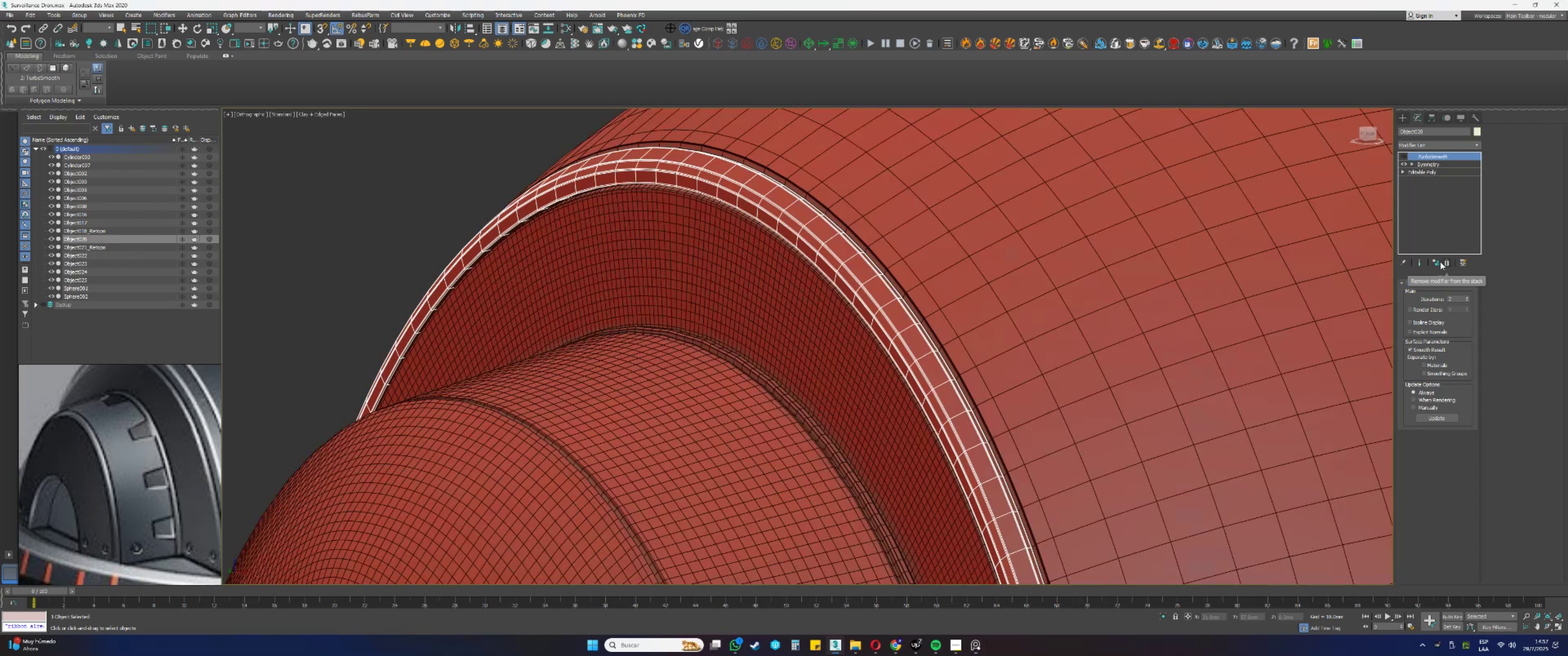 
left_click([833, 374])
 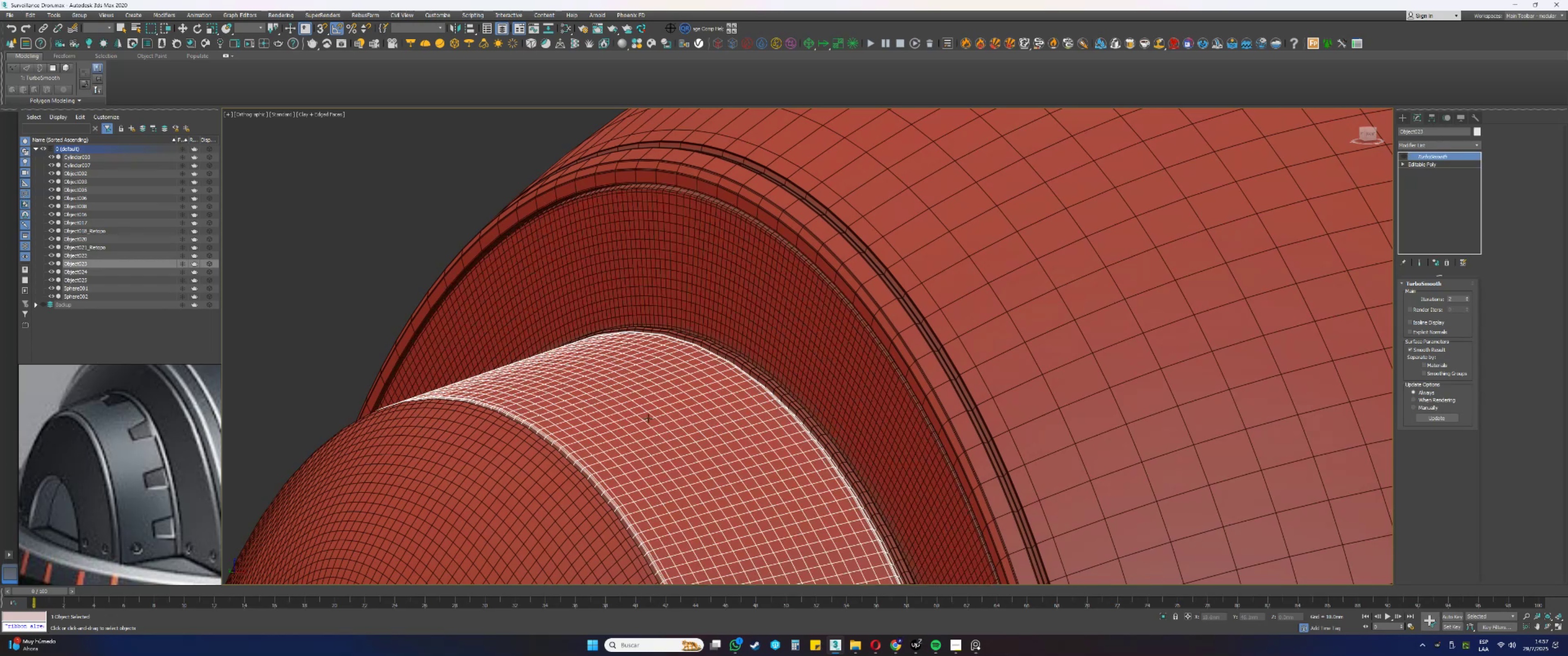 
scroll: coordinate [964, 254], scroll_direction: down, amount: 2.0
 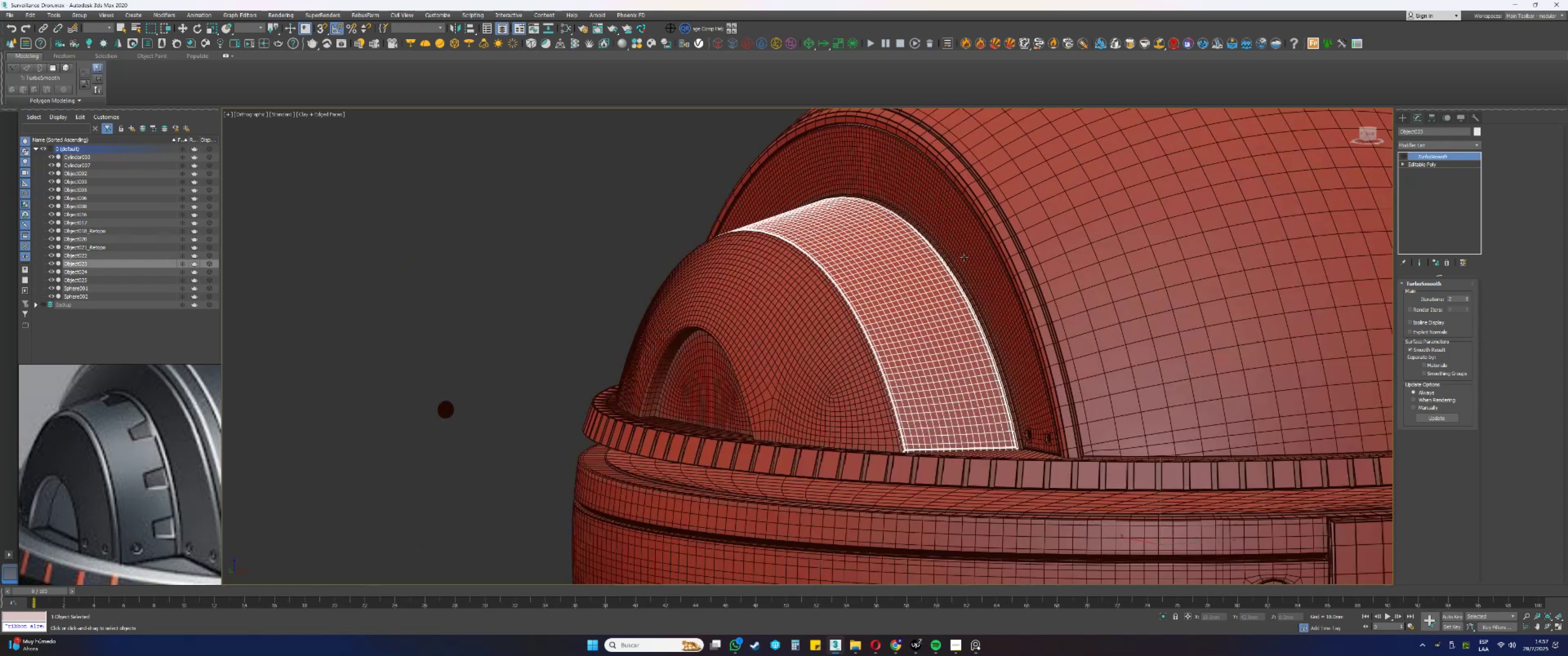 
hold_key(key=AltLeft, duration=0.48)
 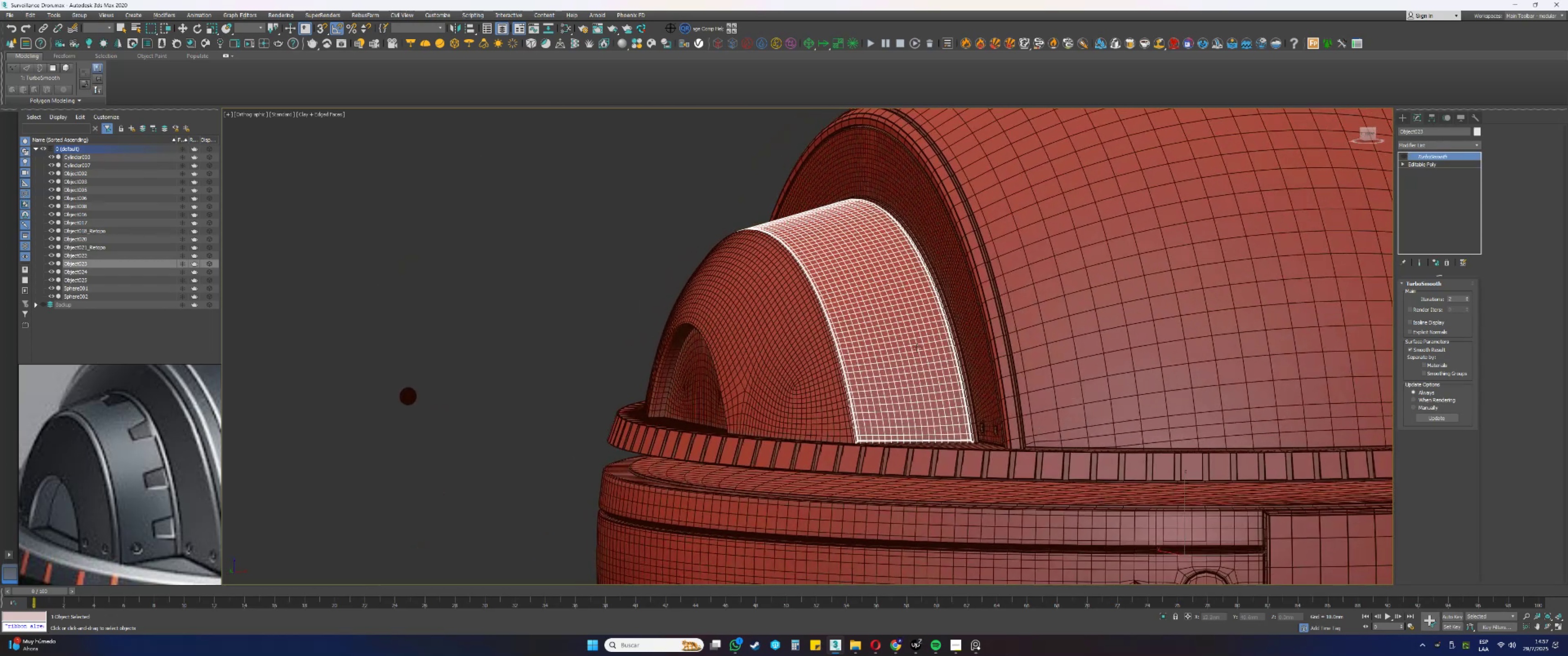 
scroll: coordinate [917, 351], scroll_direction: up, amount: 1.0
 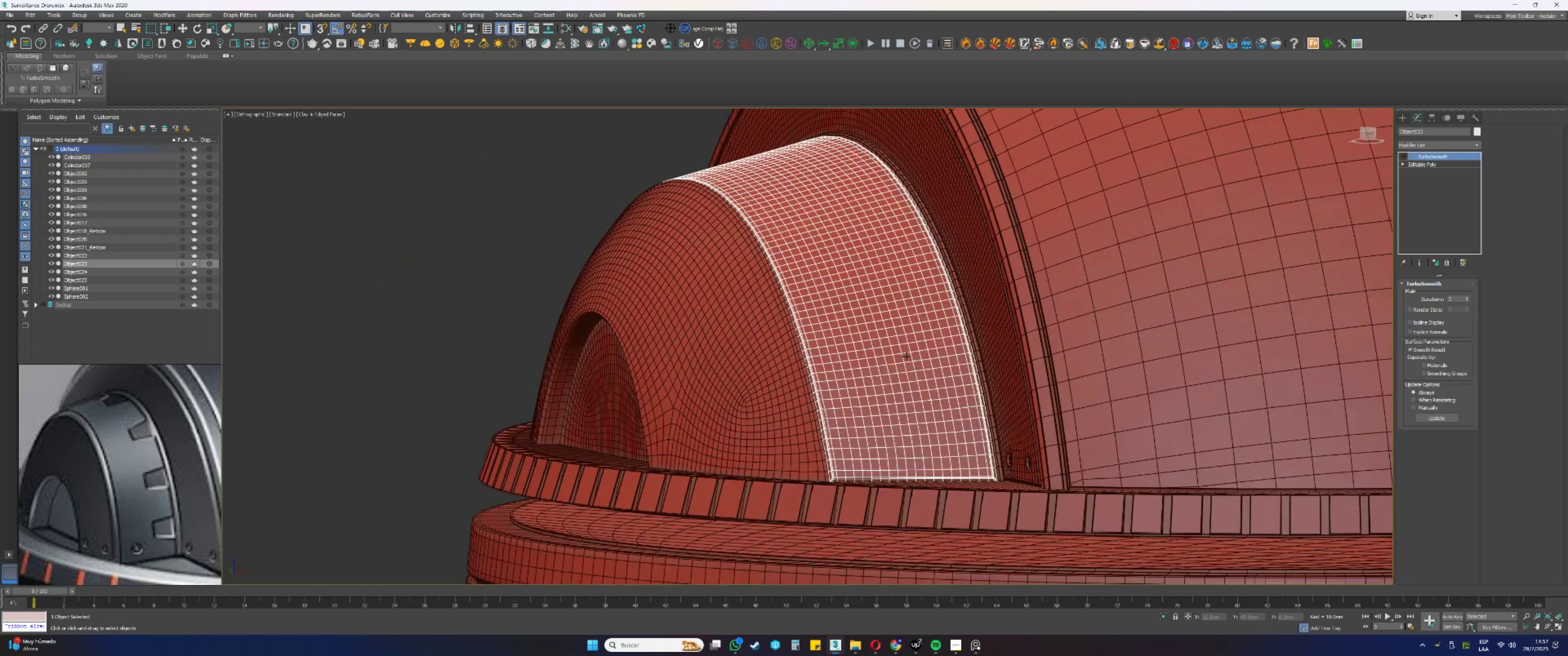 
key(F4)
 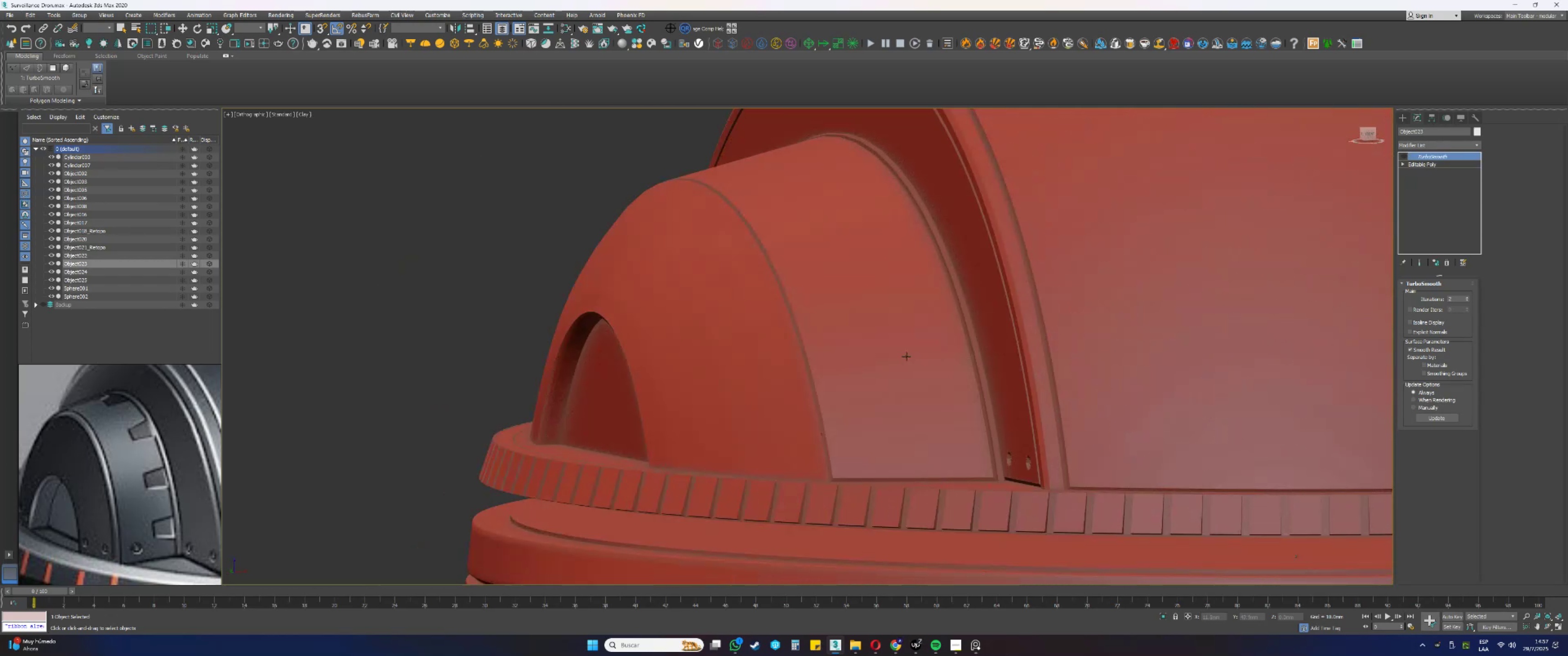 
key(F3)
 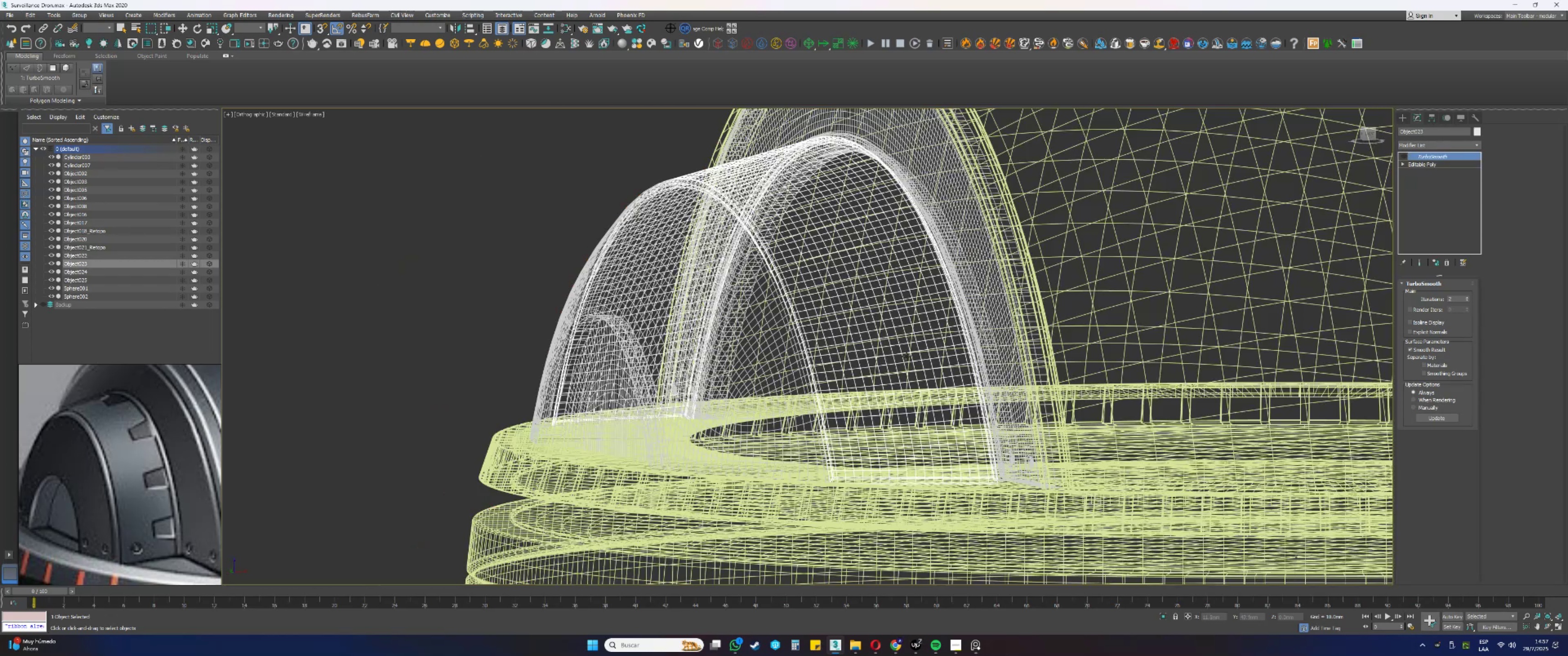 
key(F3)
 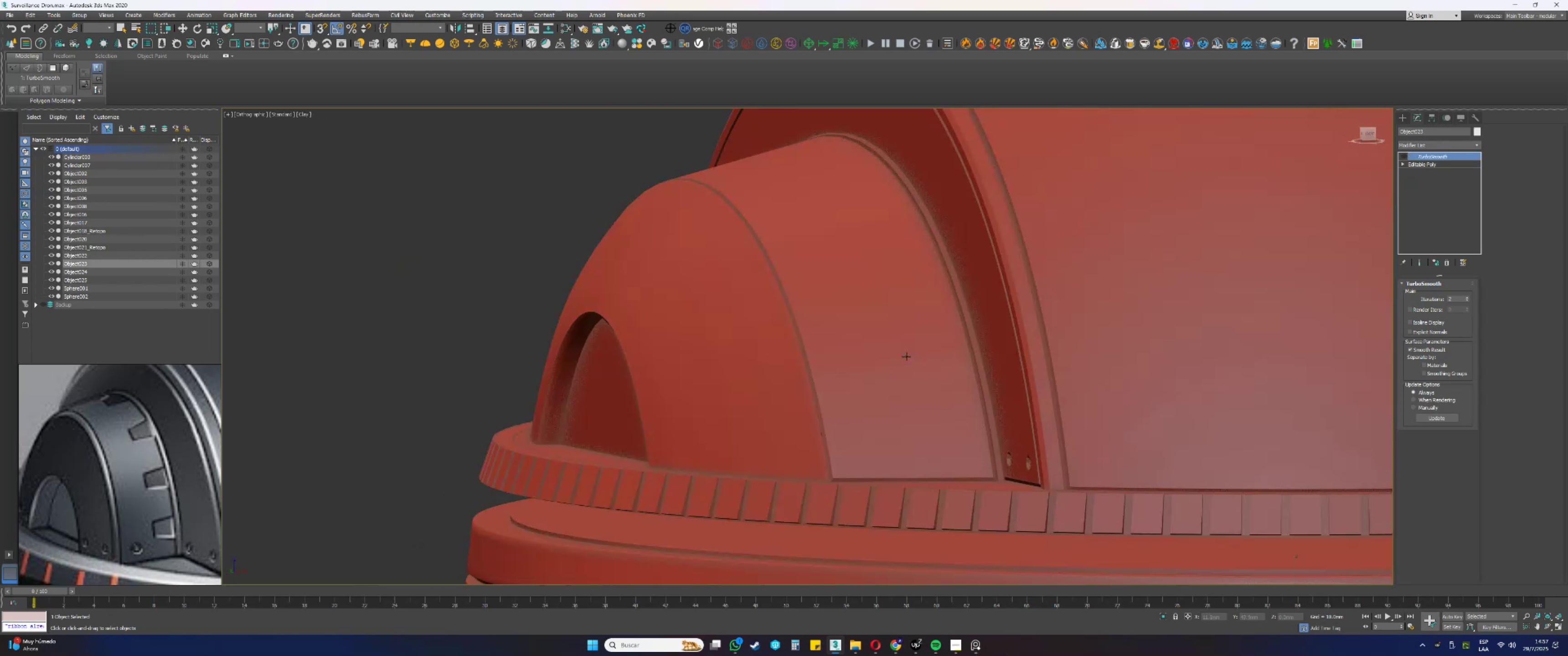 
key(F4)
 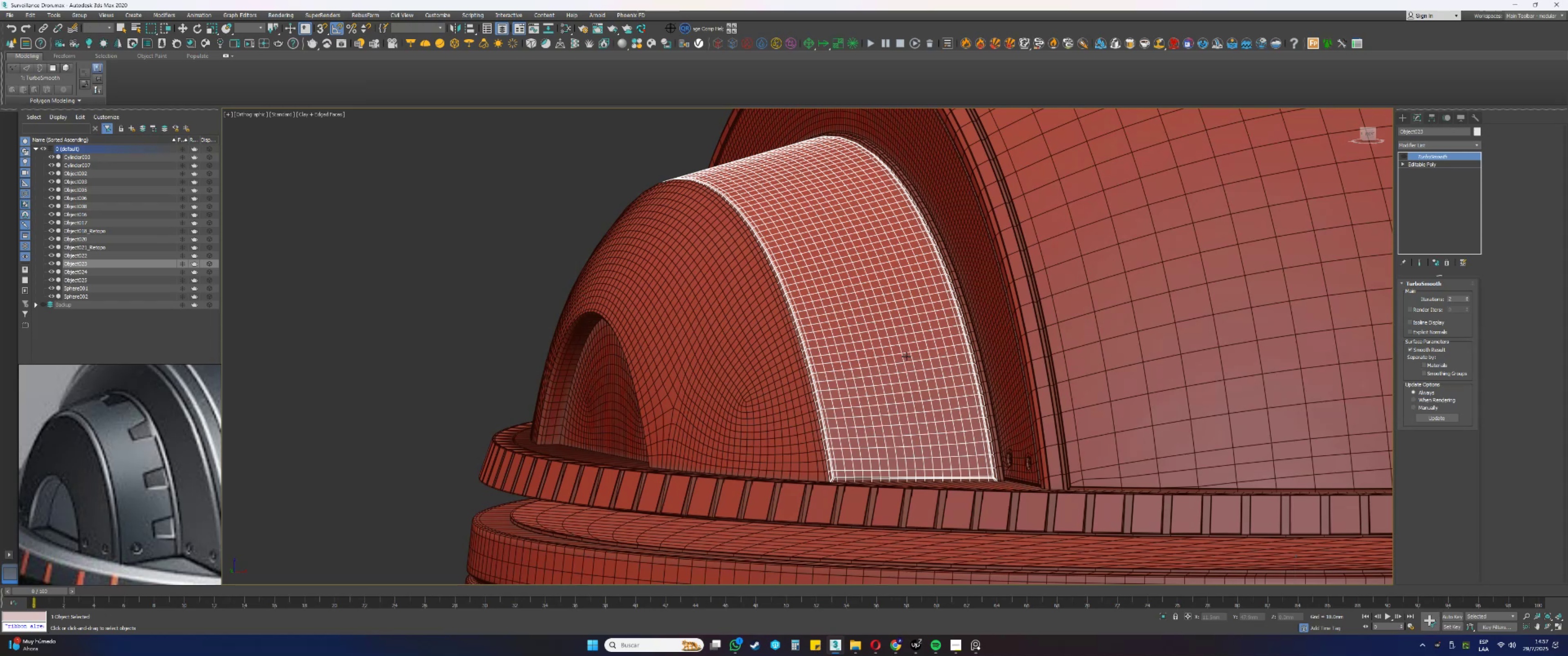 
wait(24.08)
 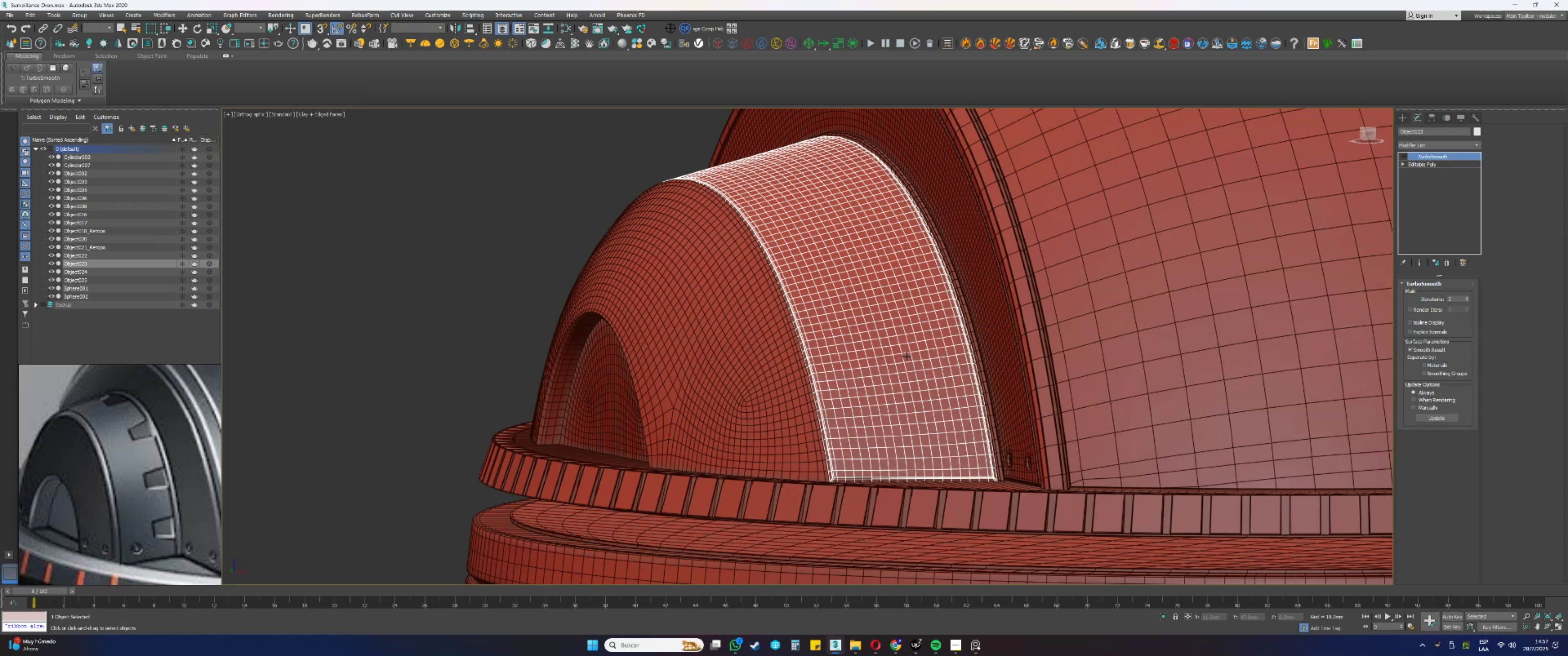 
type(e4q)
 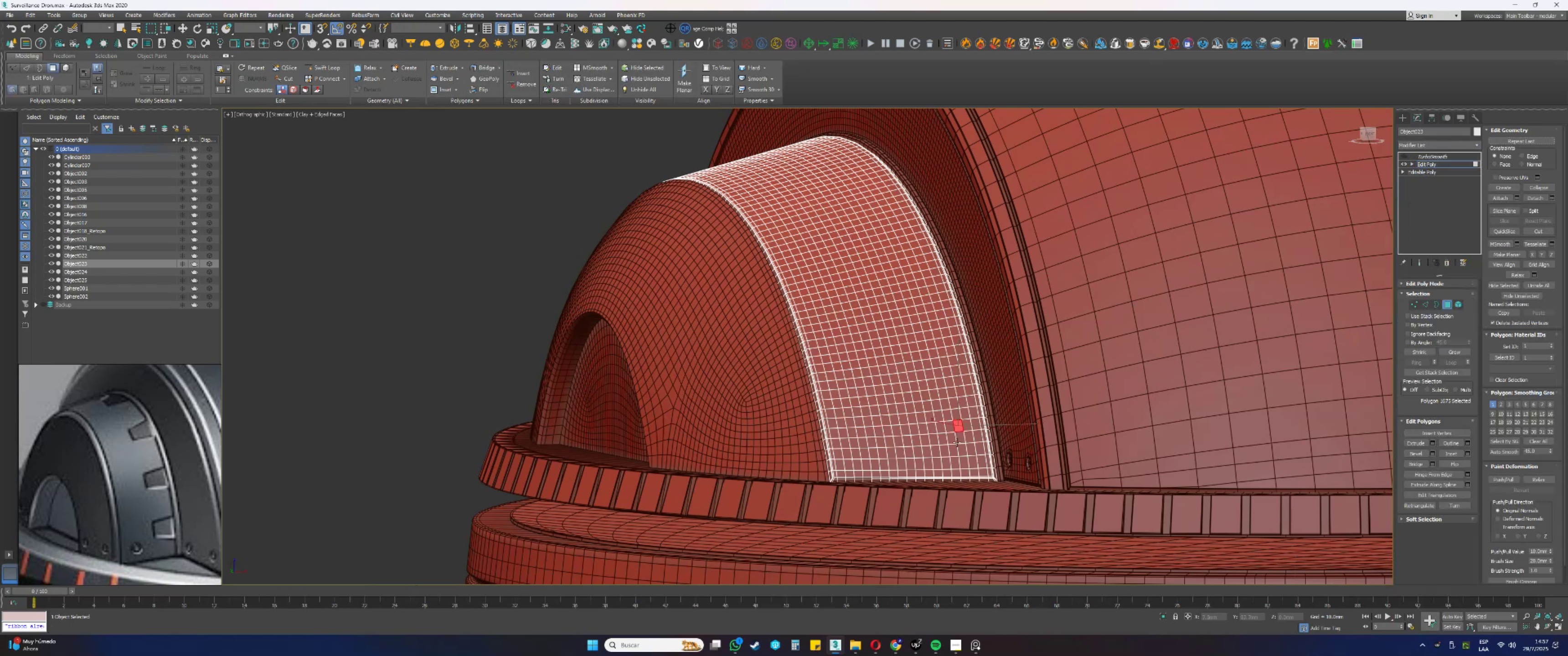 
scroll: coordinate [965, 444], scroll_direction: up, amount: 3.0
 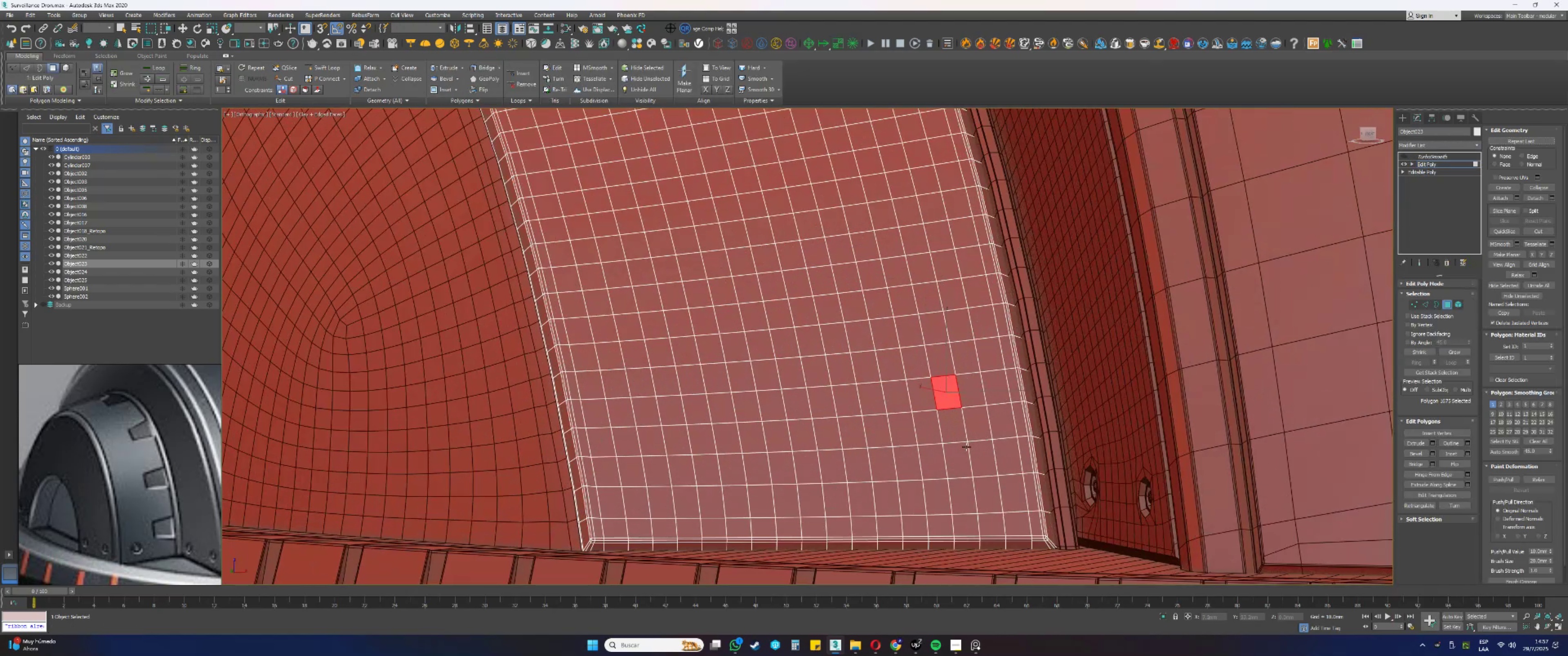 
left_click([984, 425])
 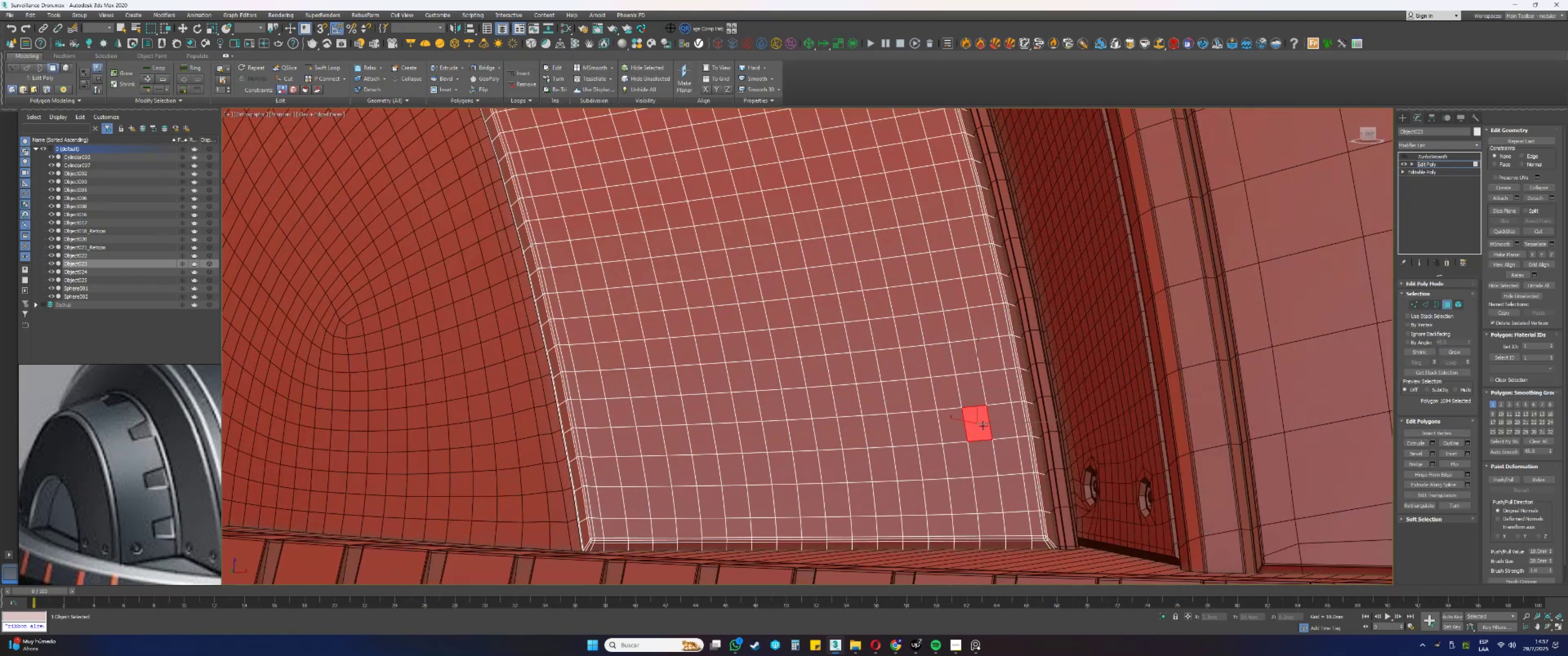 
key(Alt+AltLeft)
 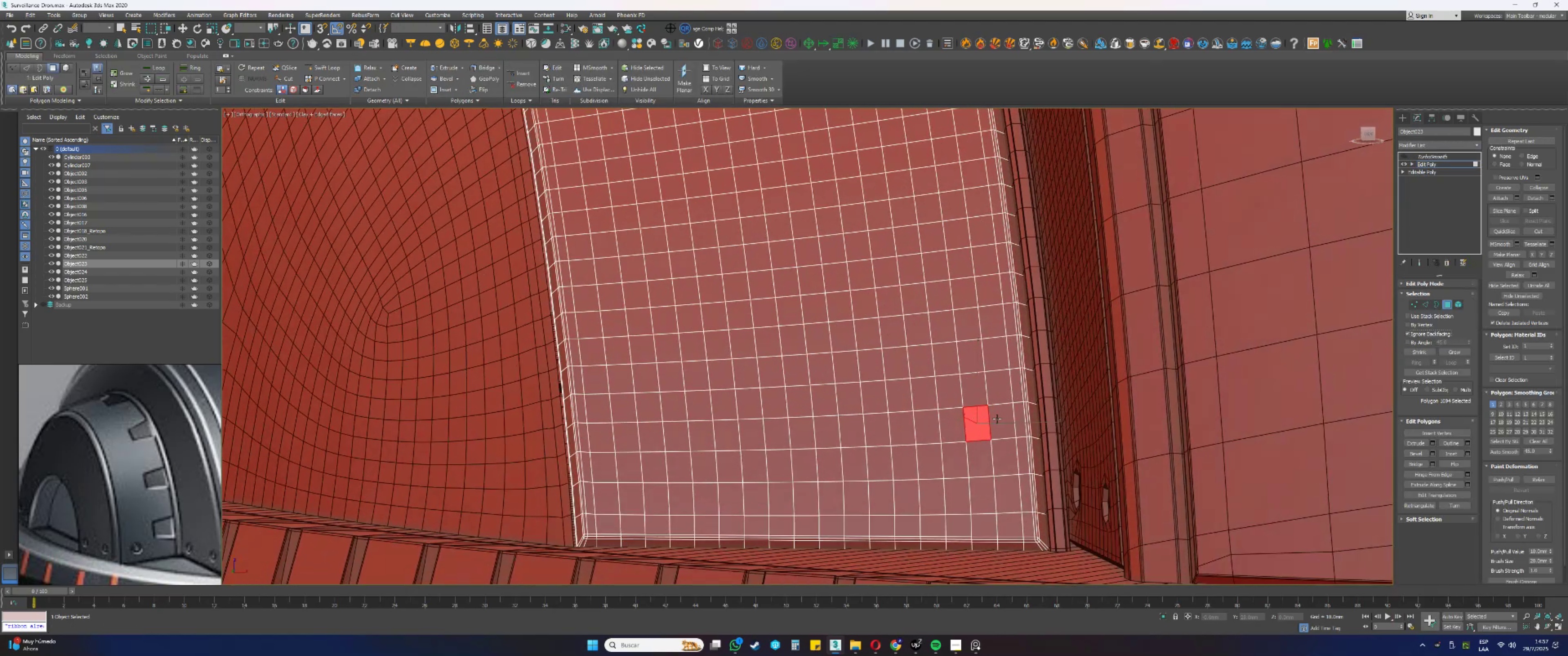 
left_click([1003, 418])
 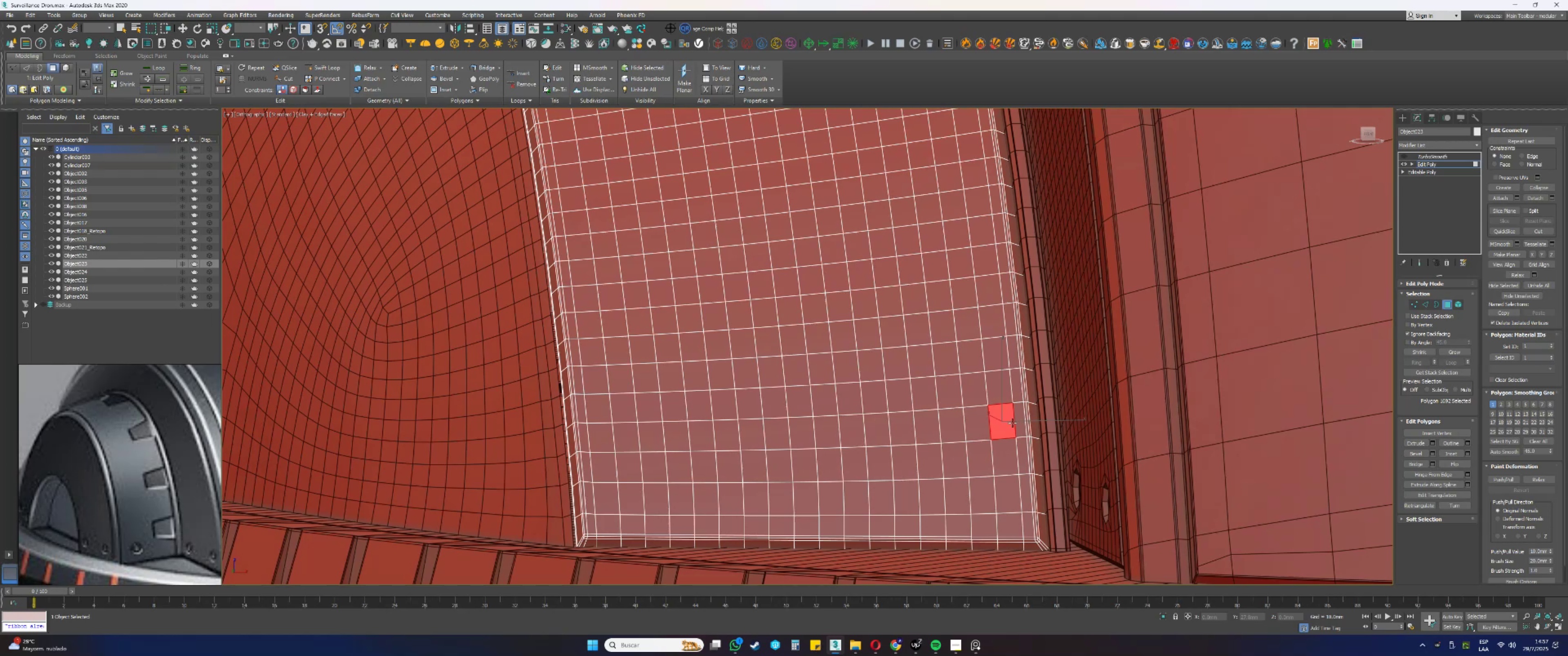 
wait(8.34)
 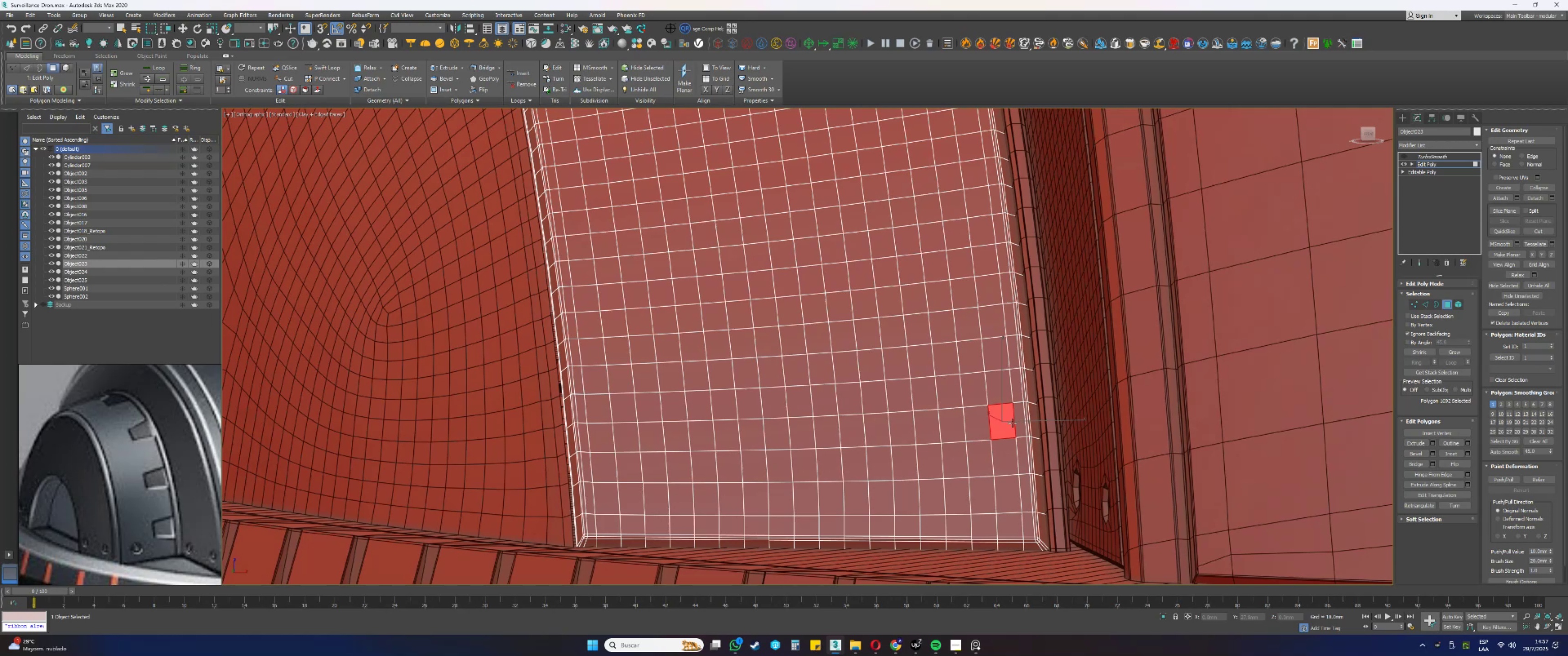 
left_click_drag(start_coordinate=[1049, 426], to_coordinate=[1011, 423])
 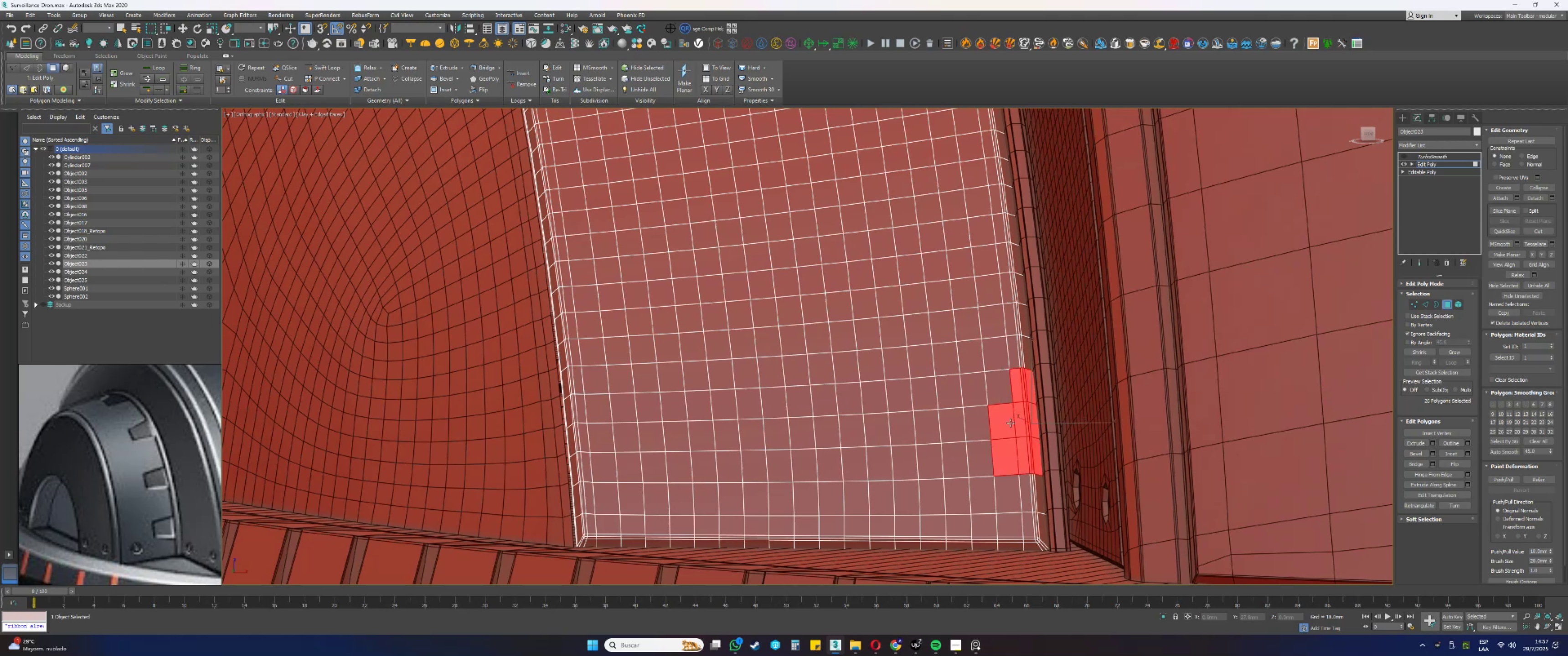 
type([F3]qqqqq[F3]qqqqqqqqq)
 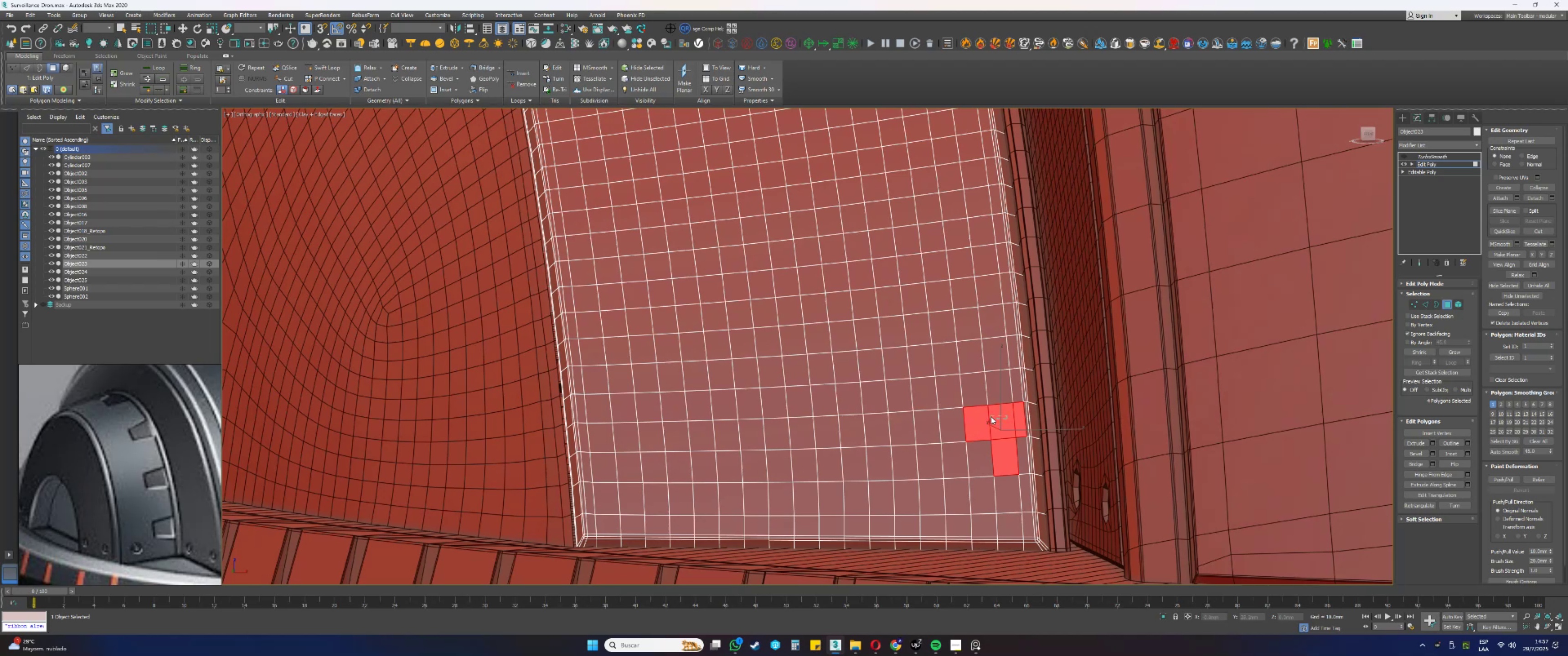 
left_click_drag(start_coordinate=[1008, 419], to_coordinate=[996, 419])
 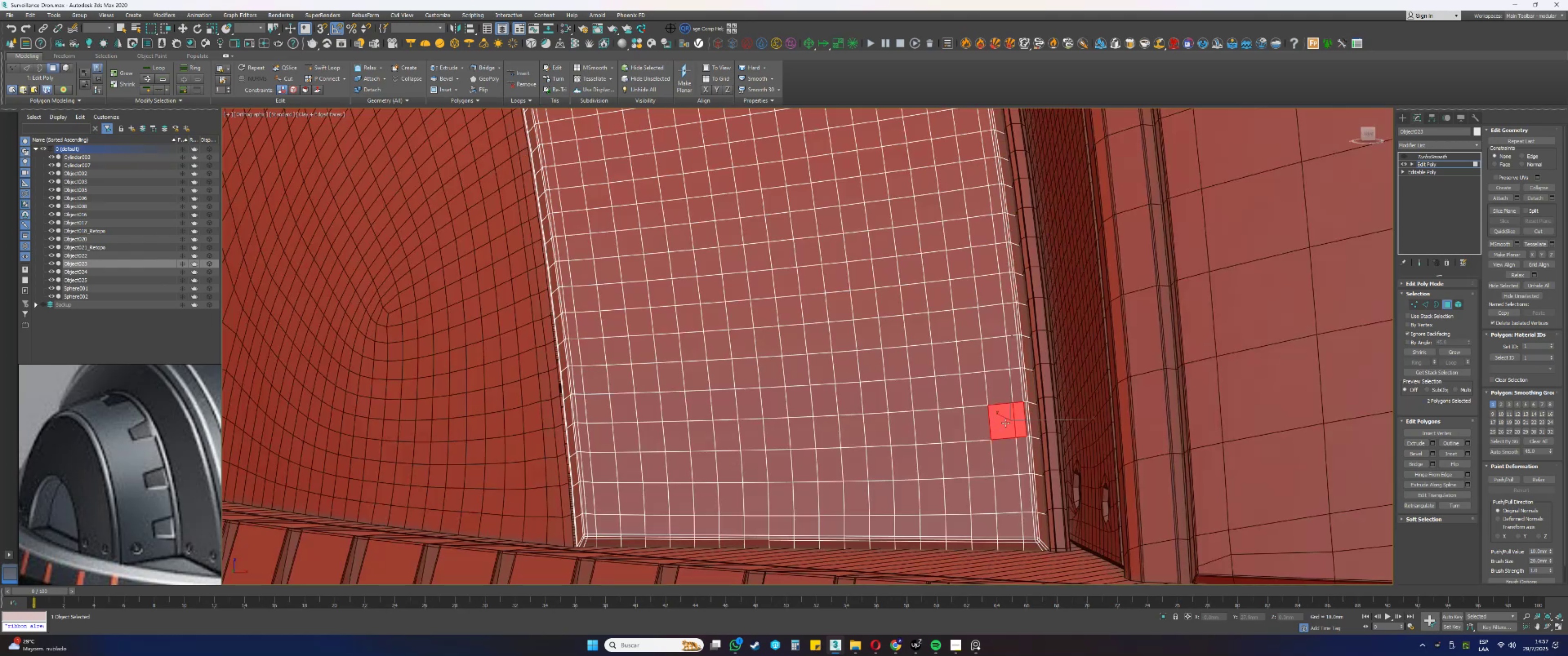 
left_click_drag(start_coordinate=[1001, 423], to_coordinate=[983, 421])
 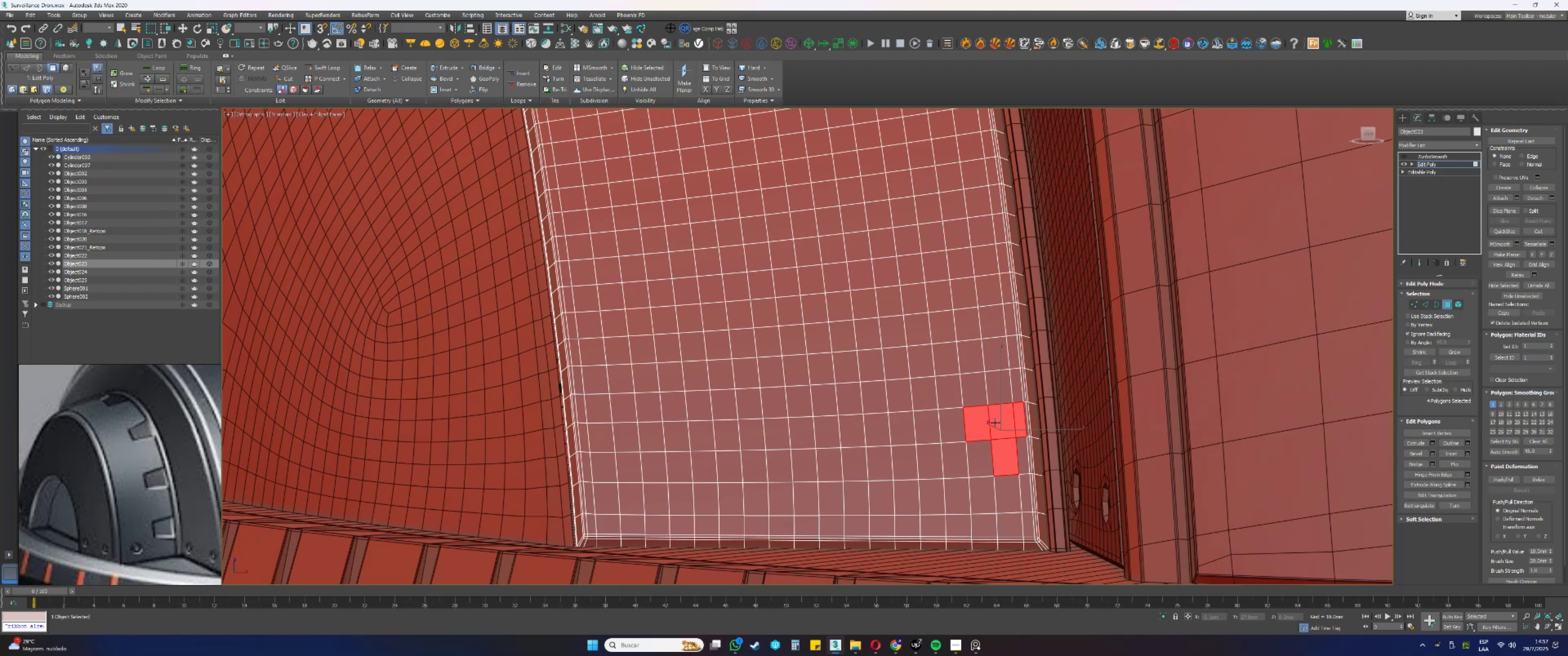 
left_click_drag(start_coordinate=[1007, 419], to_coordinate=[991, 417])
 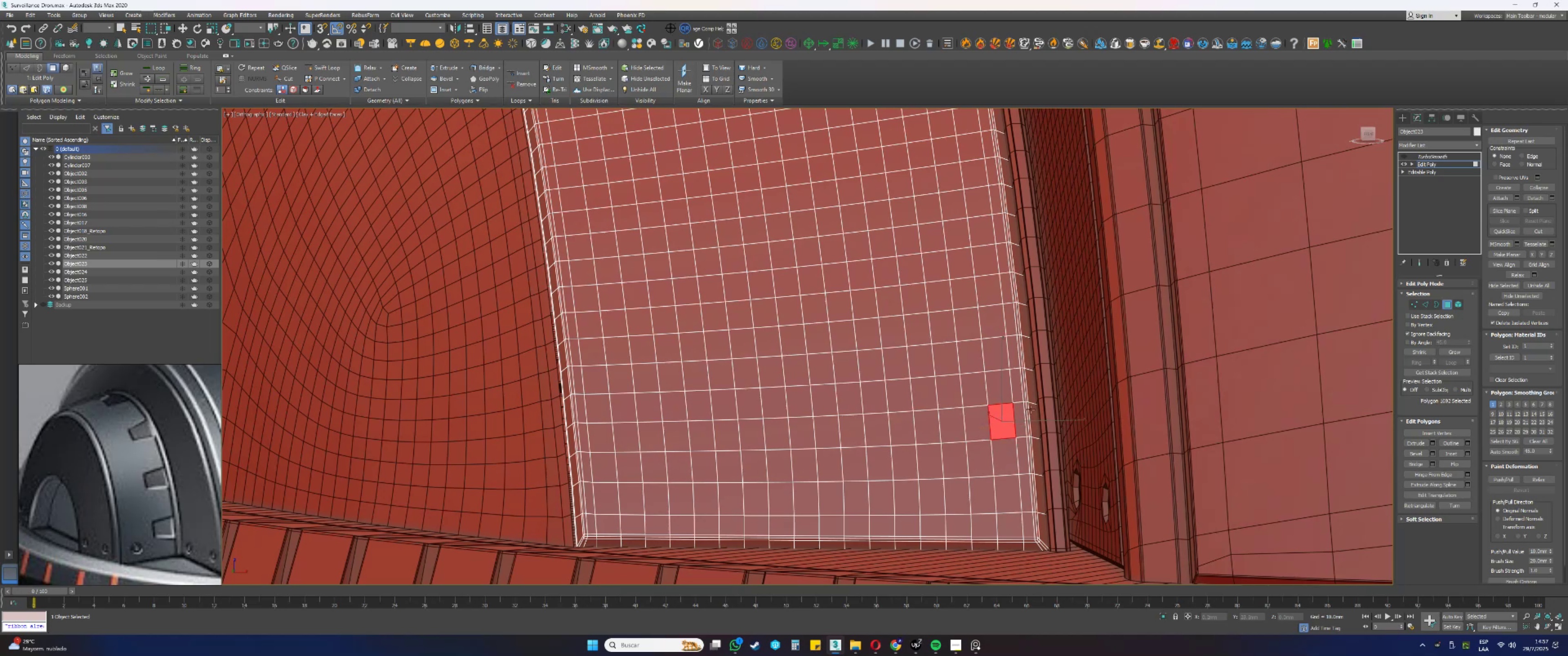 
hold_key(key=ControlLeft, duration=0.62)
left_click([1034, 415])
 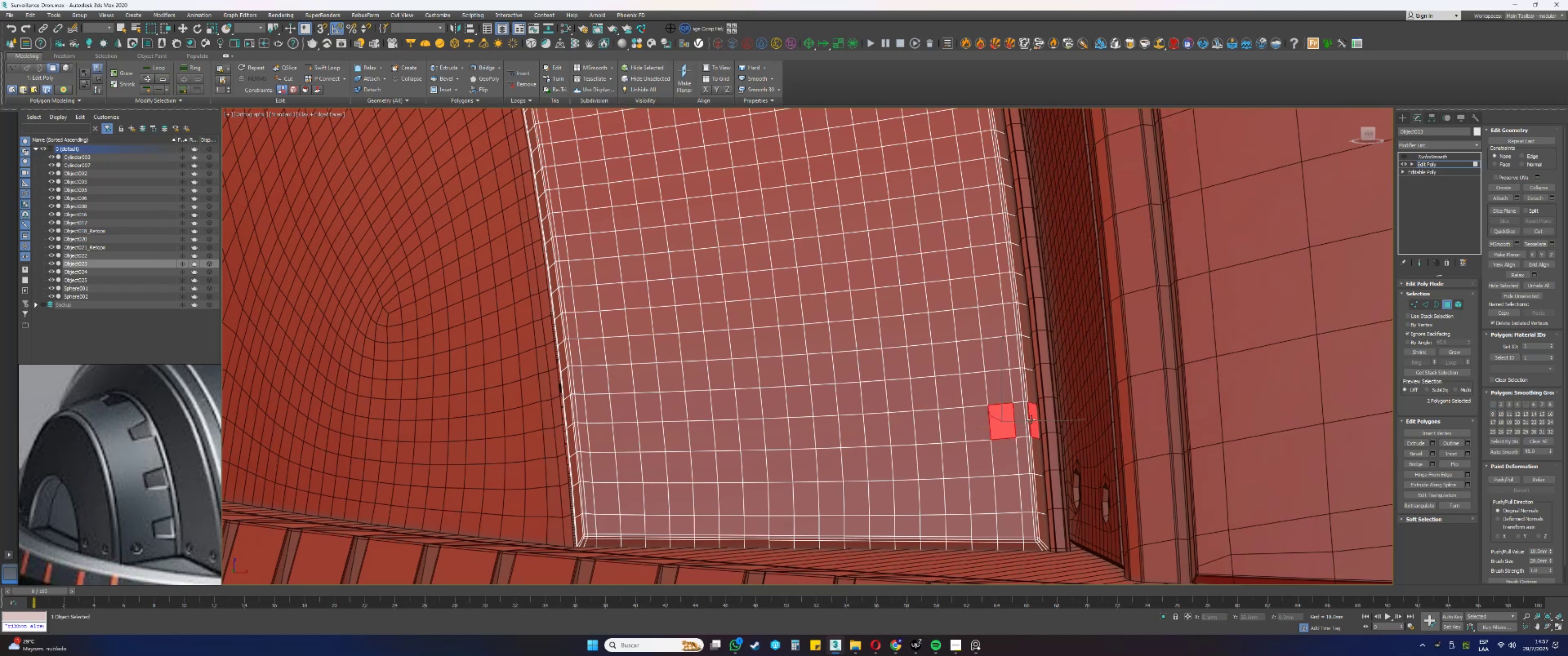 
key(Alt+AltLeft)
 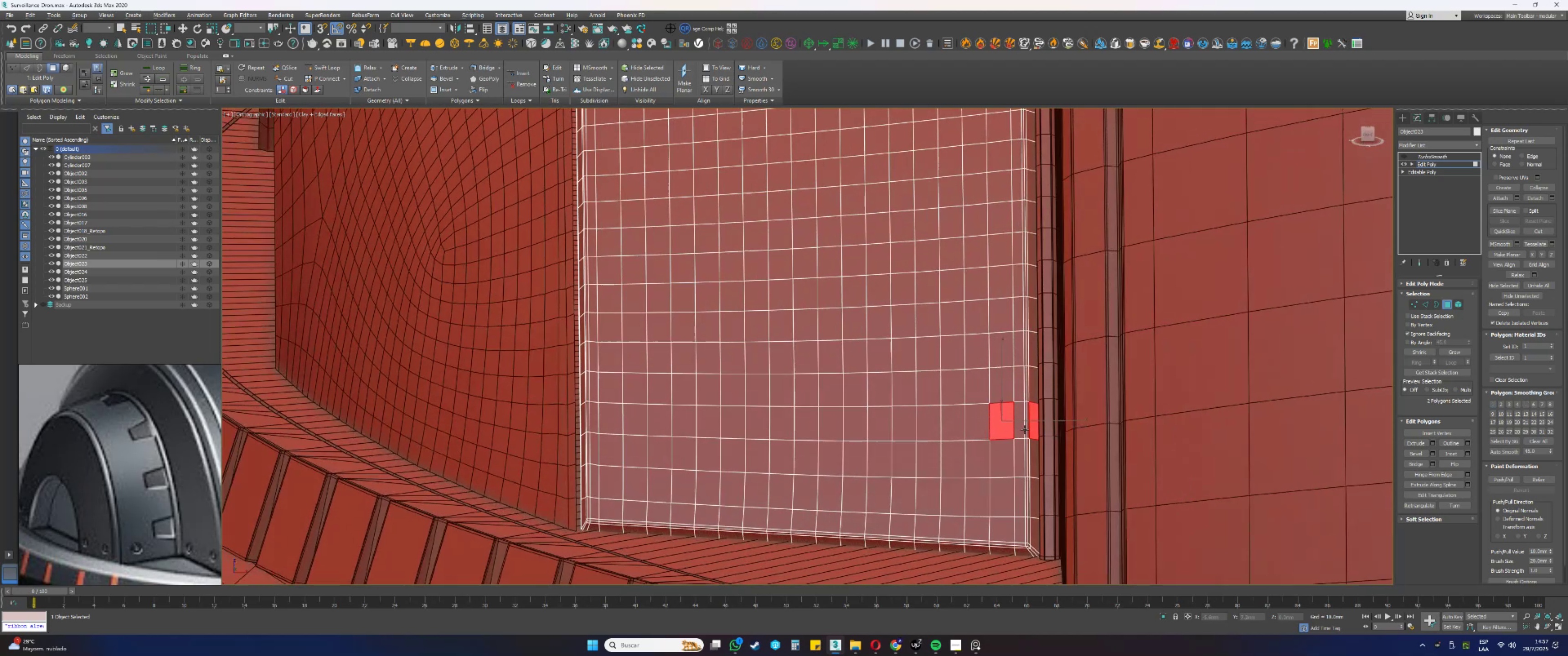 
key(Alt+AltLeft)
 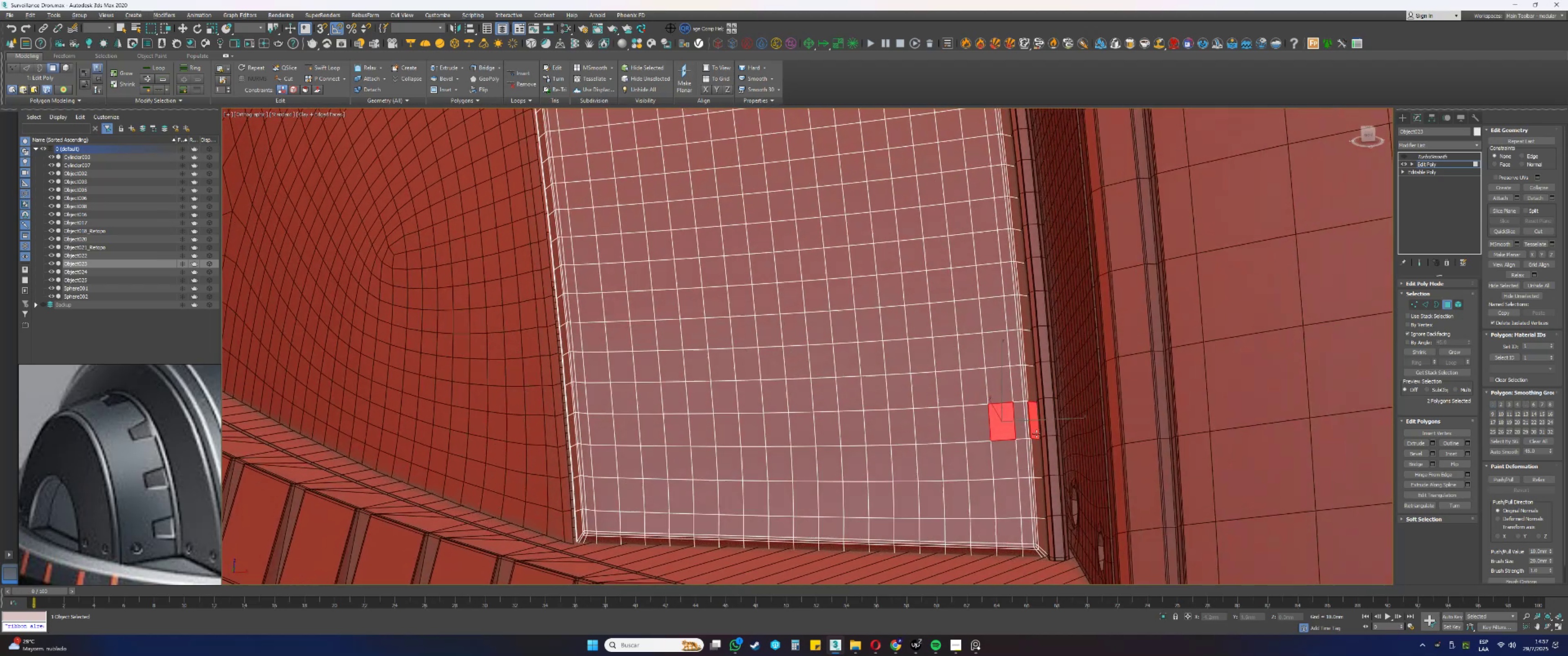 
key(Control+ControlLeft)
 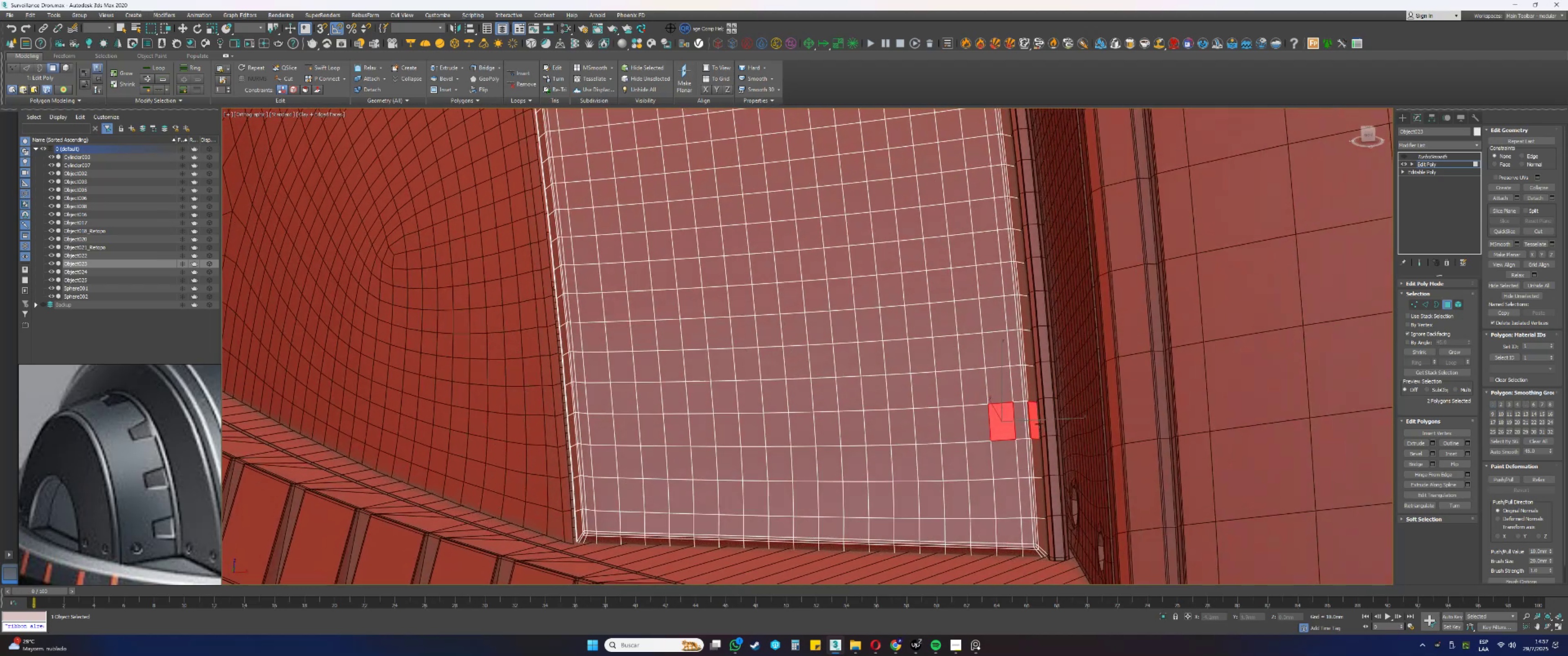 
left_click_drag(start_coordinate=[1035, 423], to_coordinate=[1006, 418])
 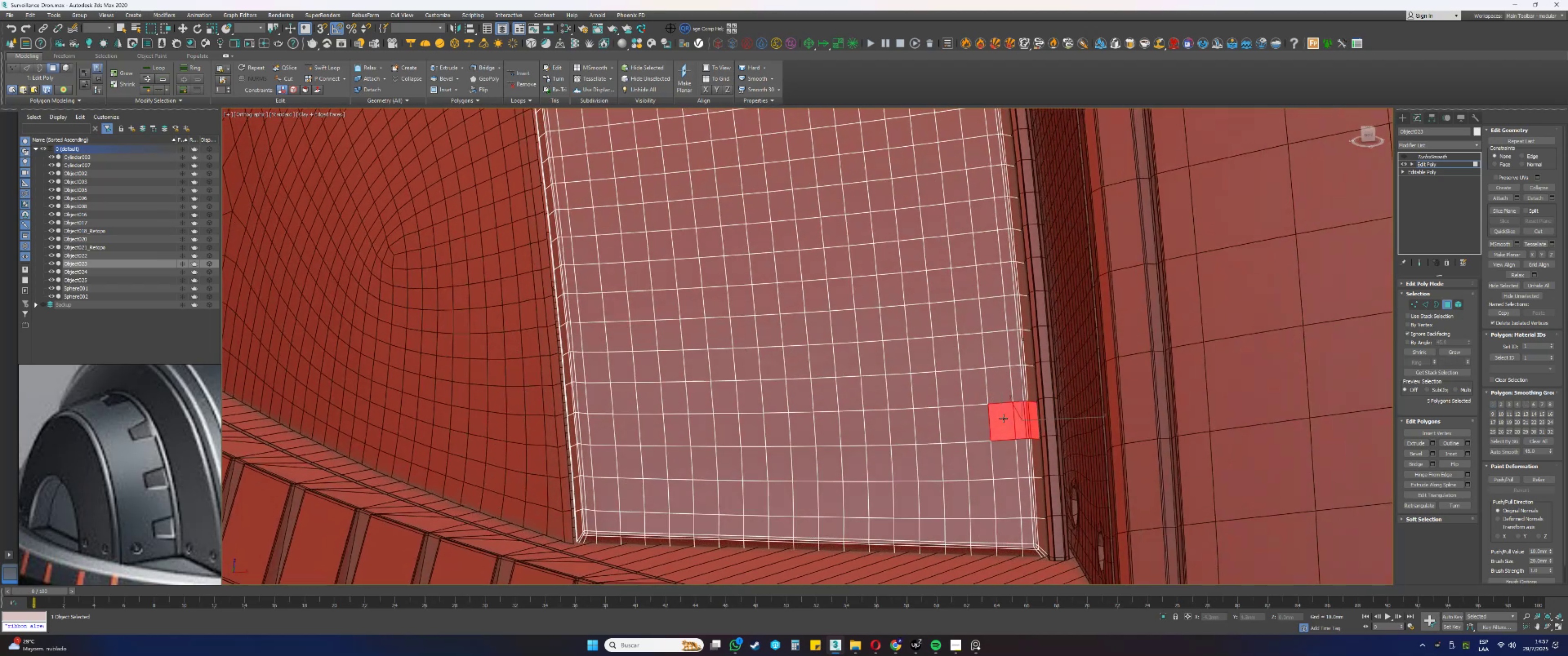 
hold_key(key=ControlLeft, duration=0.51)
left_click_drag(start_coordinate=[1042, 386], to_coordinate=[959, 385])
 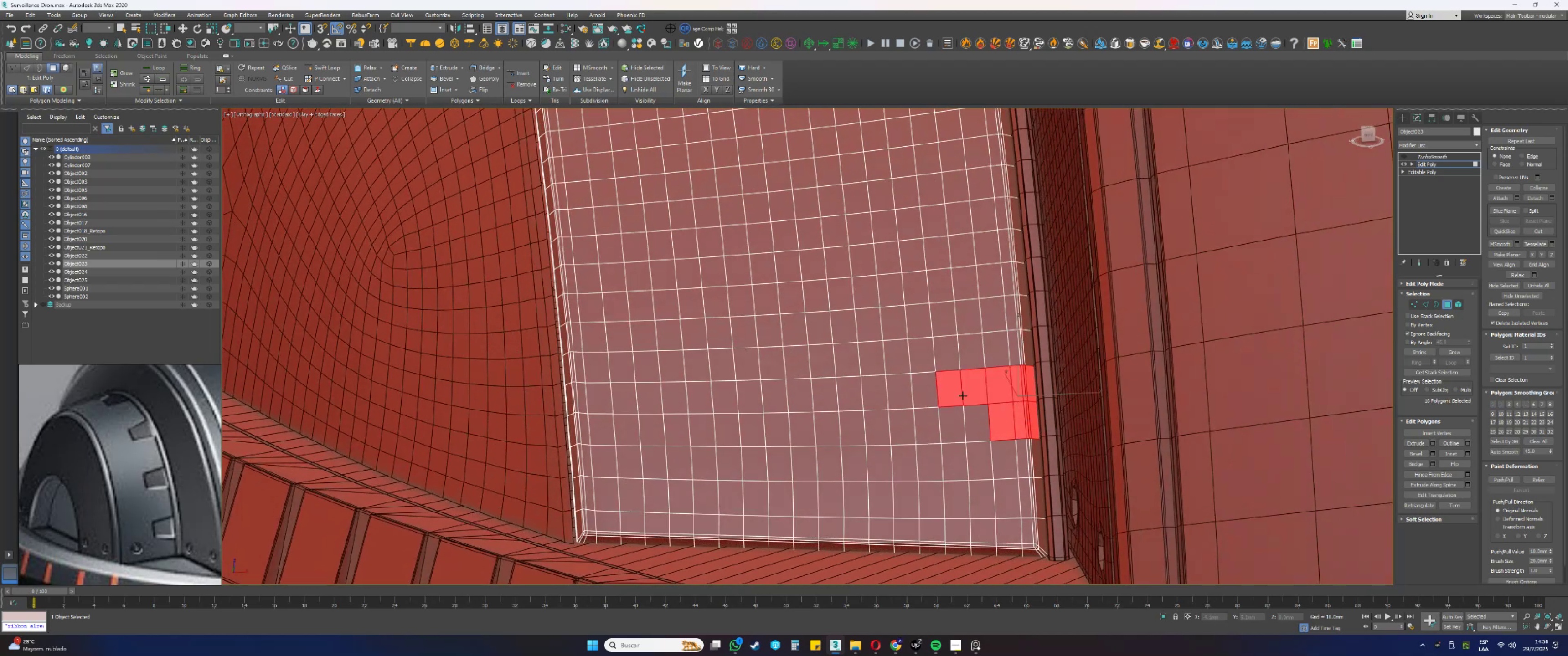 
key(F3)
 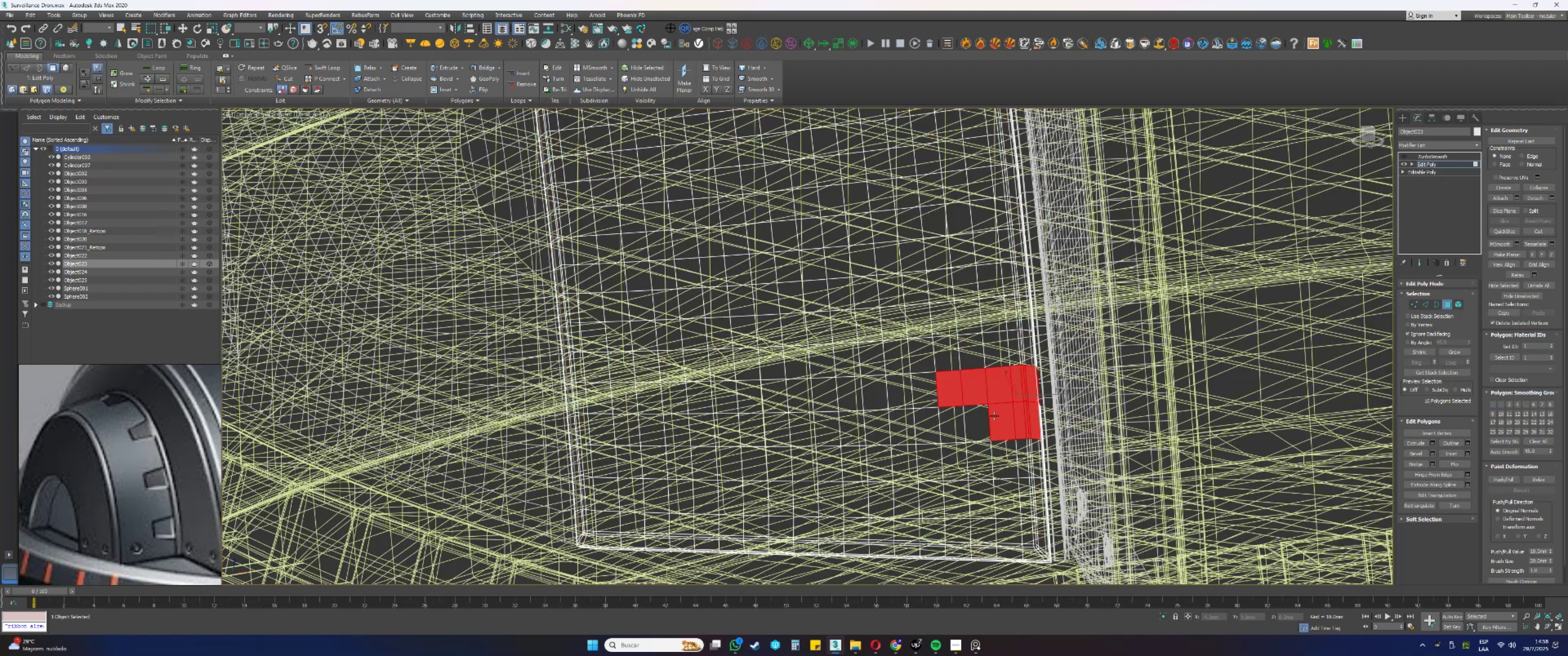 
key(Control+ControlLeft)
 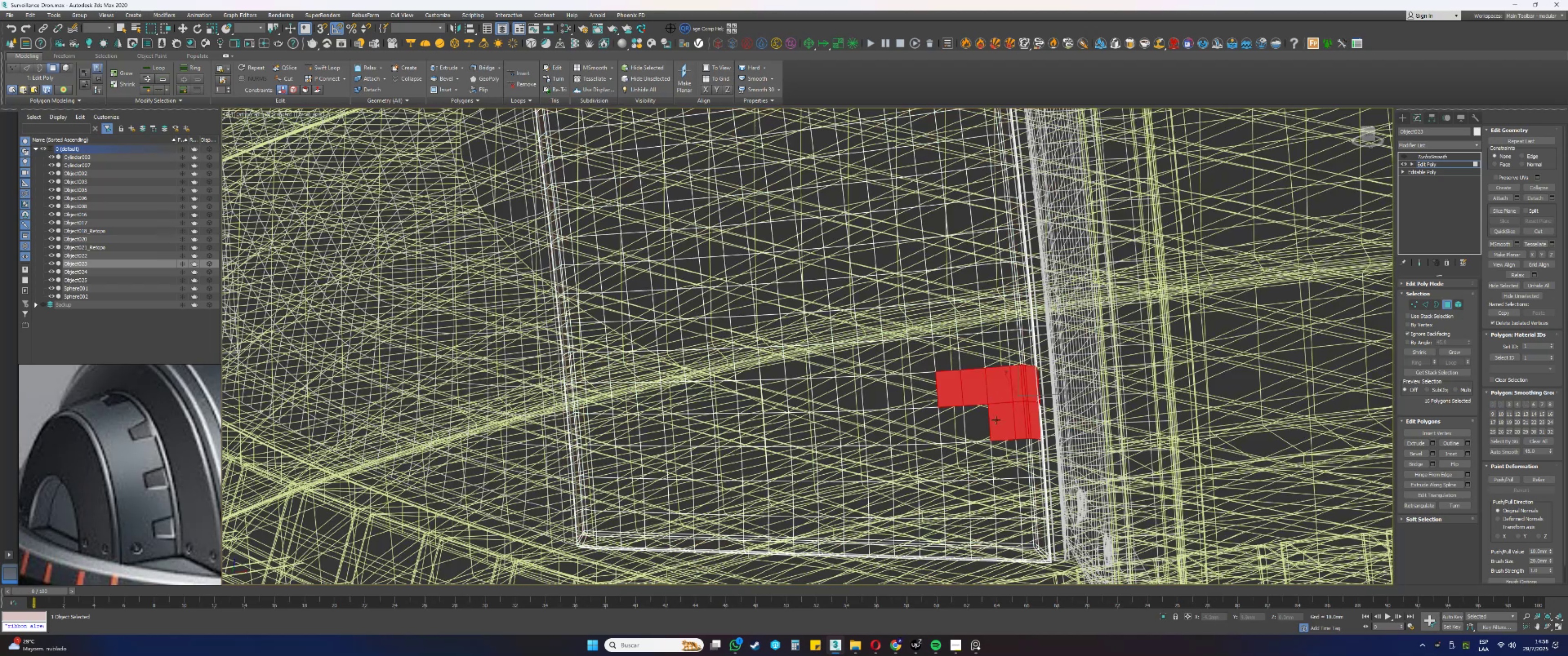 
left_click_drag(start_coordinate=[1002, 420], to_coordinate=[940, 412])
 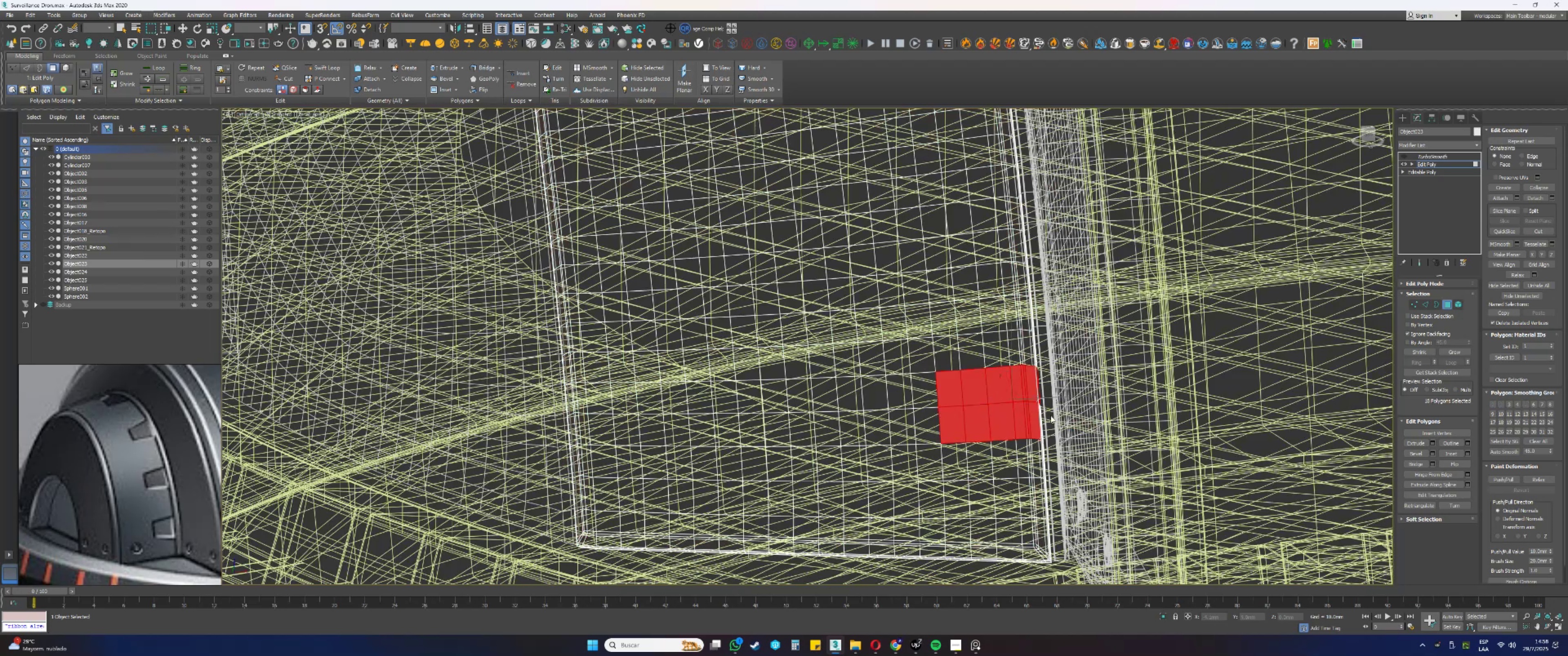 
hold_key(key=ControlLeft, duration=0.55)
left_click_drag(start_coordinate=[1117, 420], to_coordinate=[965, 413])
 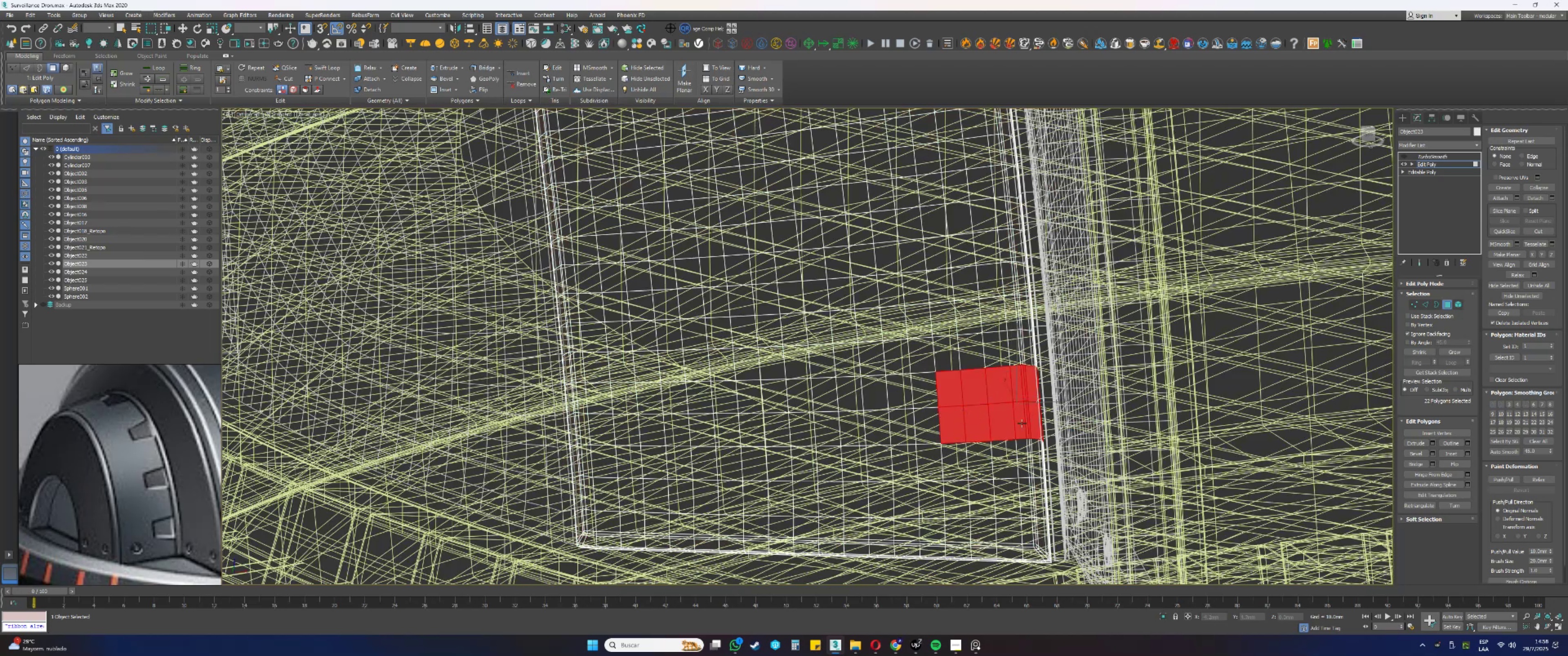 
hold_key(key=AltLeft, duration=0.93)
 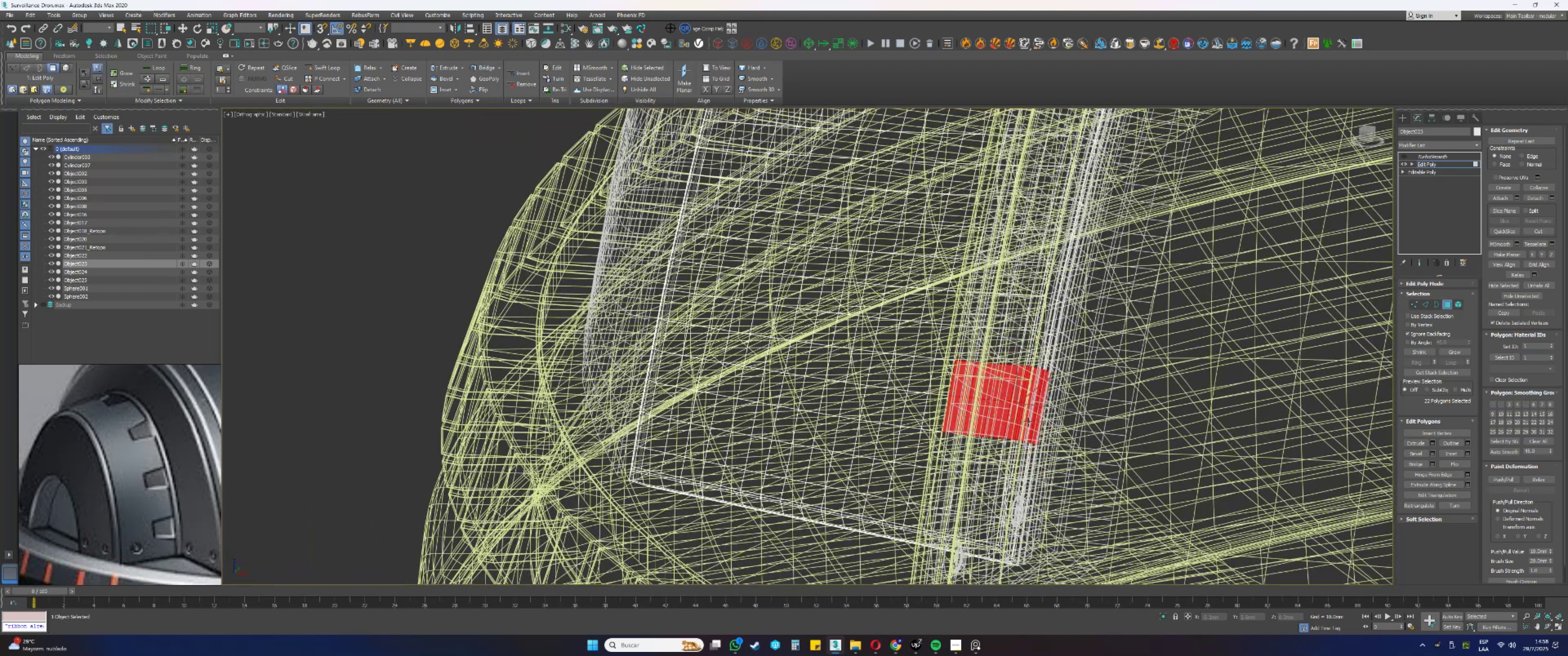 
hold_key(key=ControlLeft, duration=0.48)
left_click_drag(start_coordinate=[1062, 425], to_coordinate=[1022, 392])
 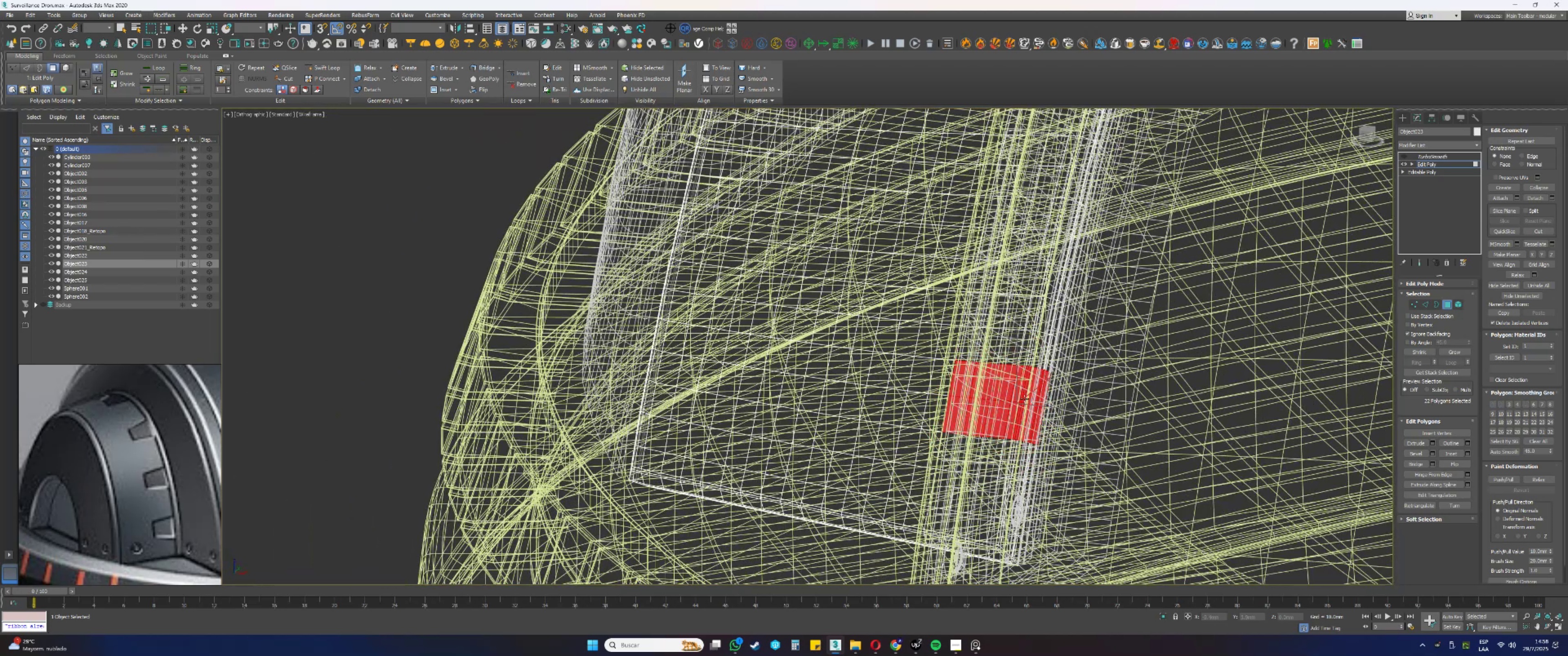 
hold_key(key=AltLeft, duration=0.7)
 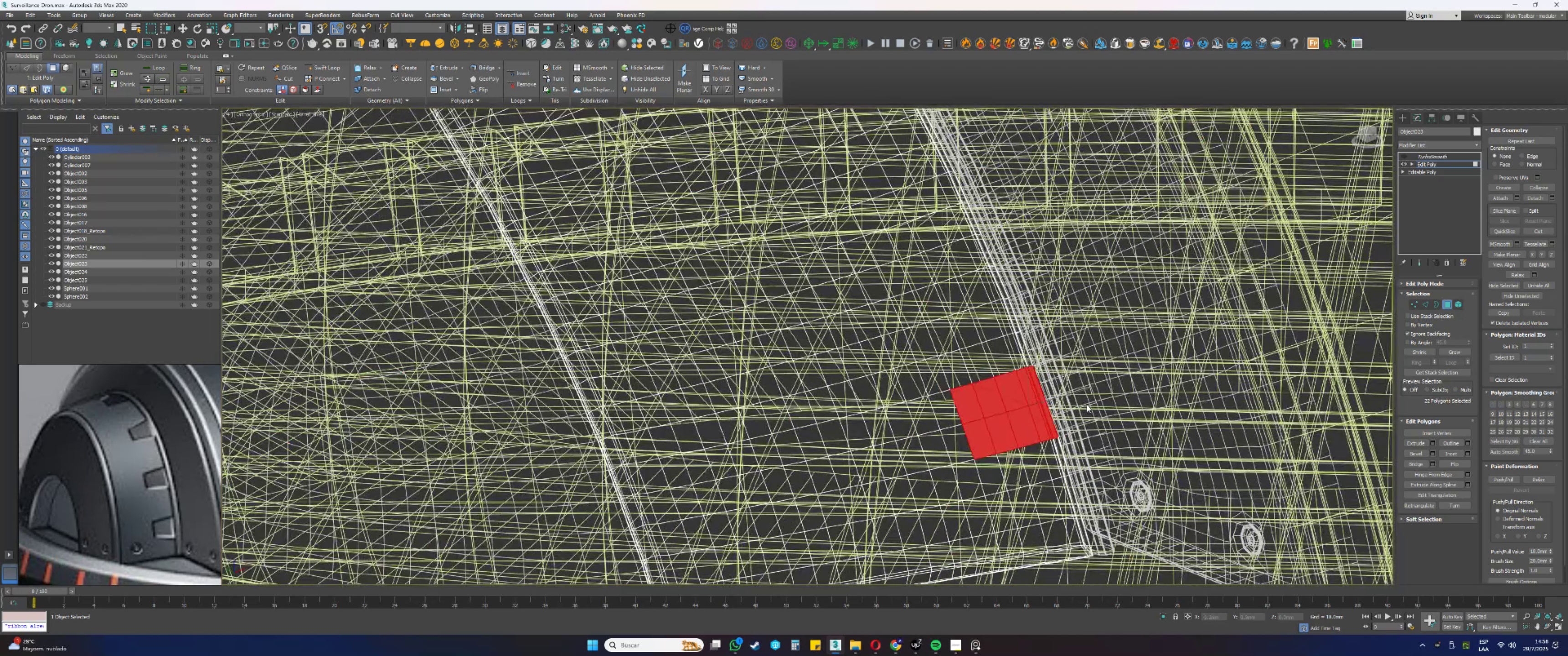 
key(F3)
 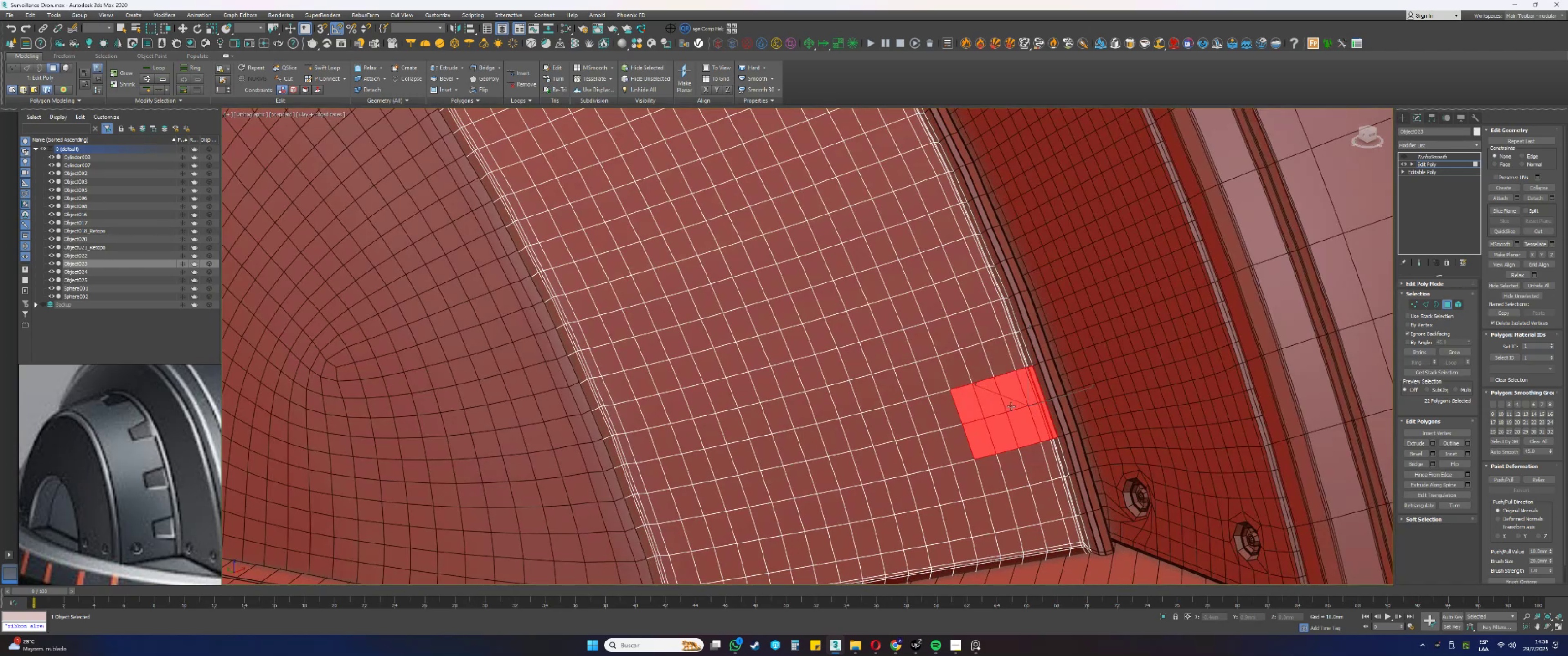 
hold_key(key=AltLeft, duration=0.75)
 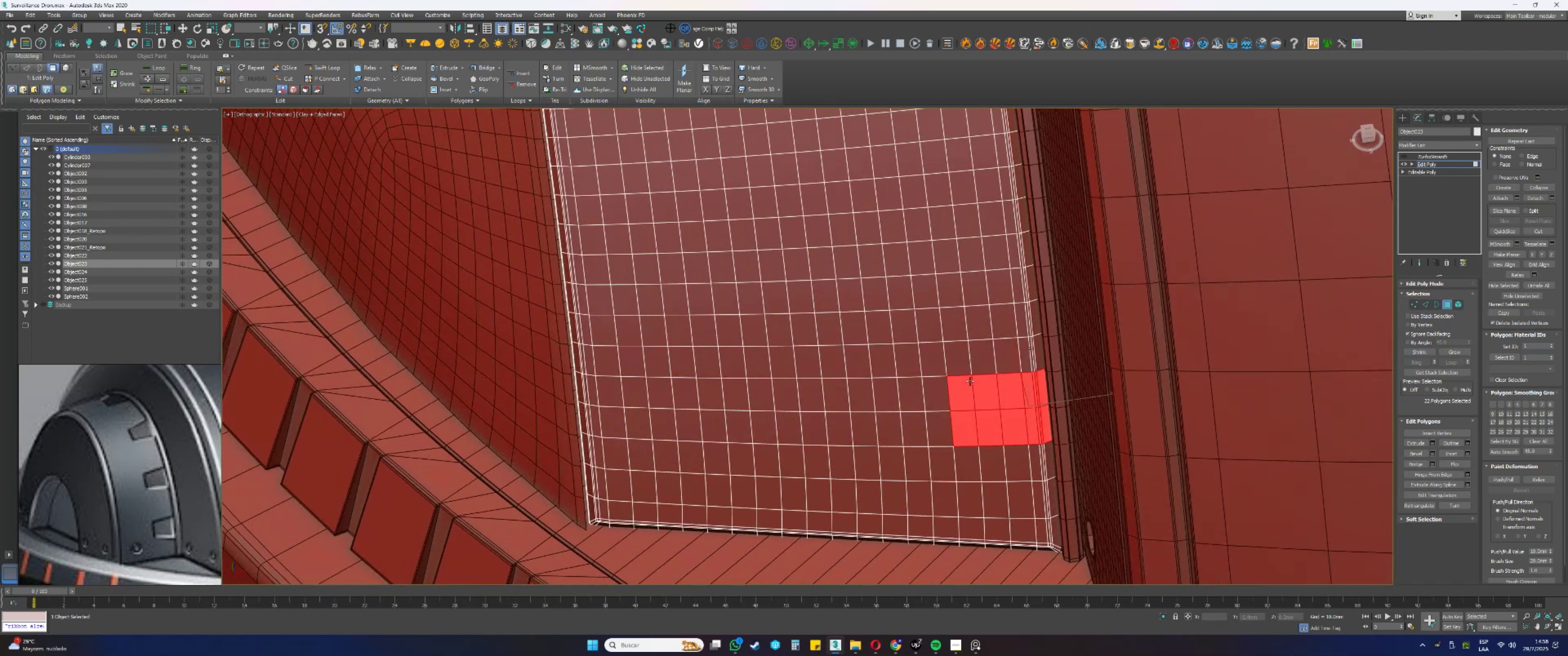 
hold_key(key=ControlLeft, duration=0.61)
left_click_drag(start_coordinate=[1084, 384], to_coordinate=[1026, 360])
 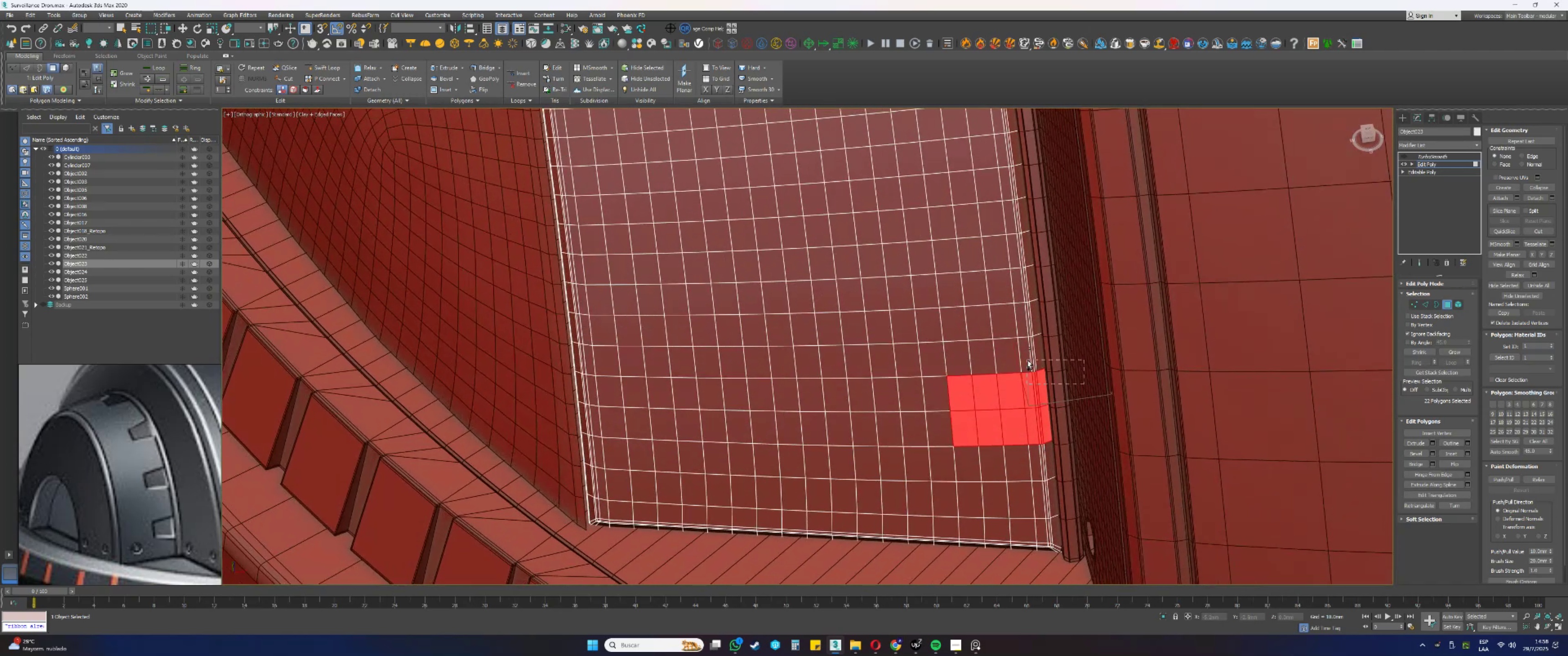 
hold_key(key=ControlLeft, duration=1.59)
 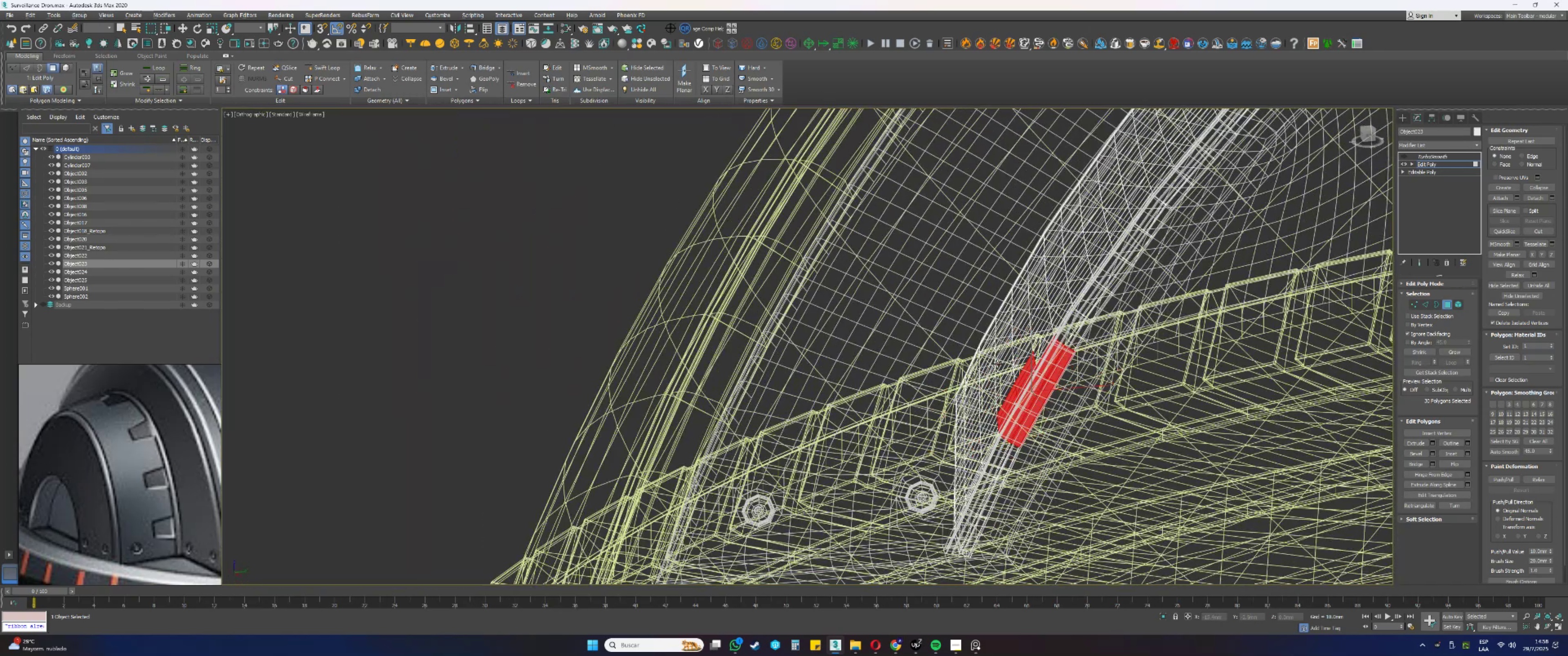 
key(F3)
 